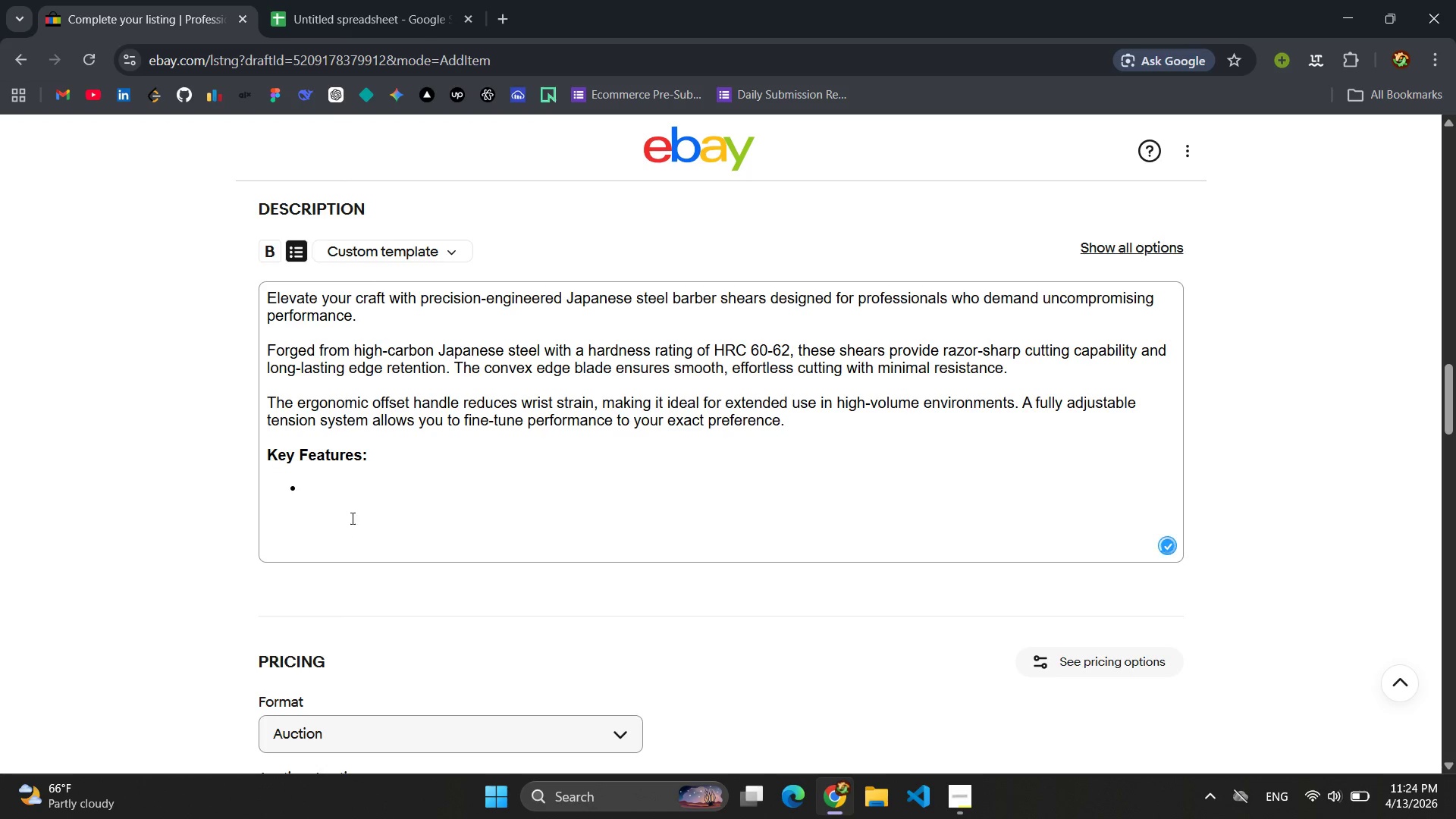 
left_click([350, 505])
 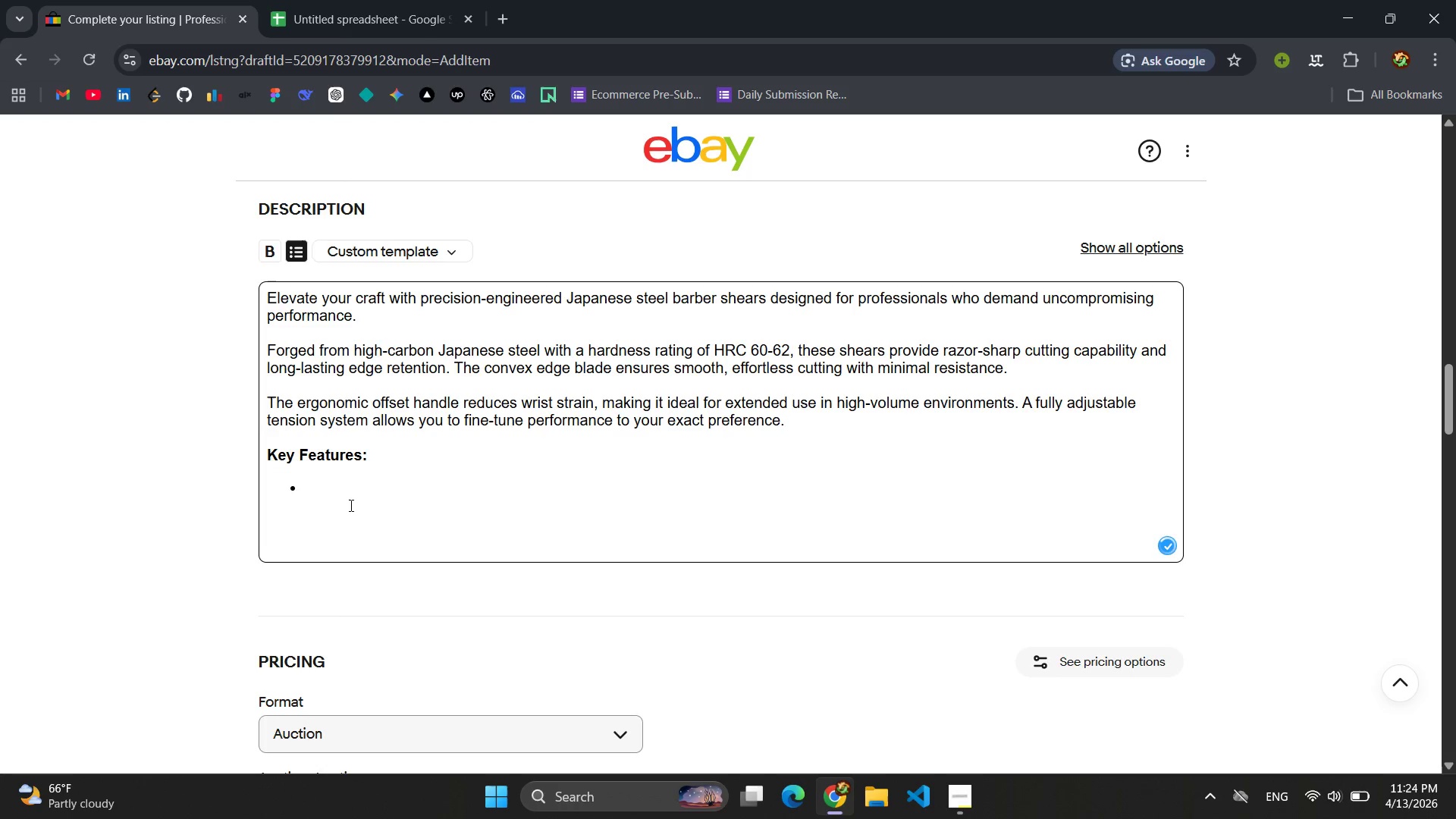 
type(Premium Japanese high-carbon steel)
 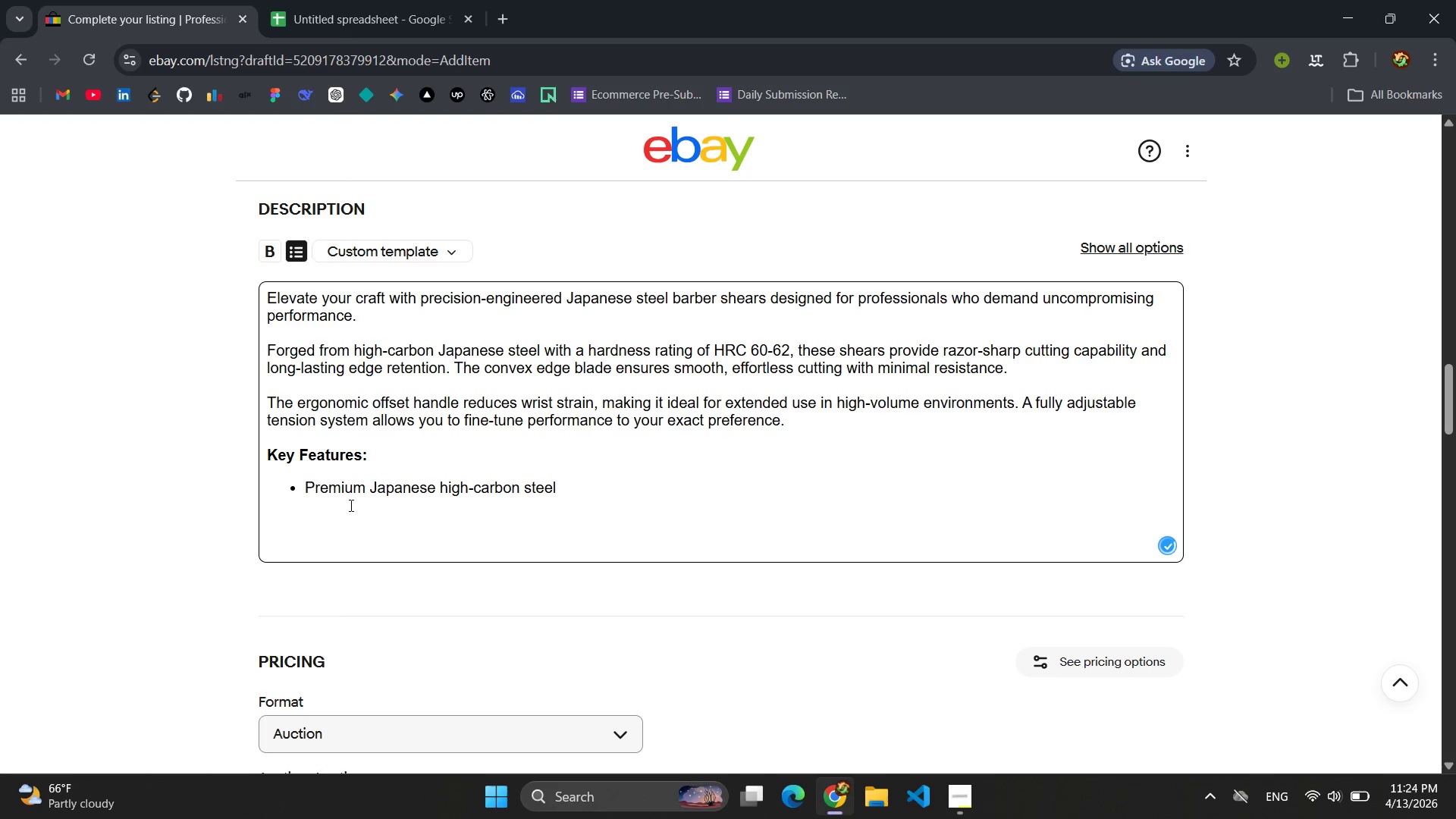 
key(Enter)
 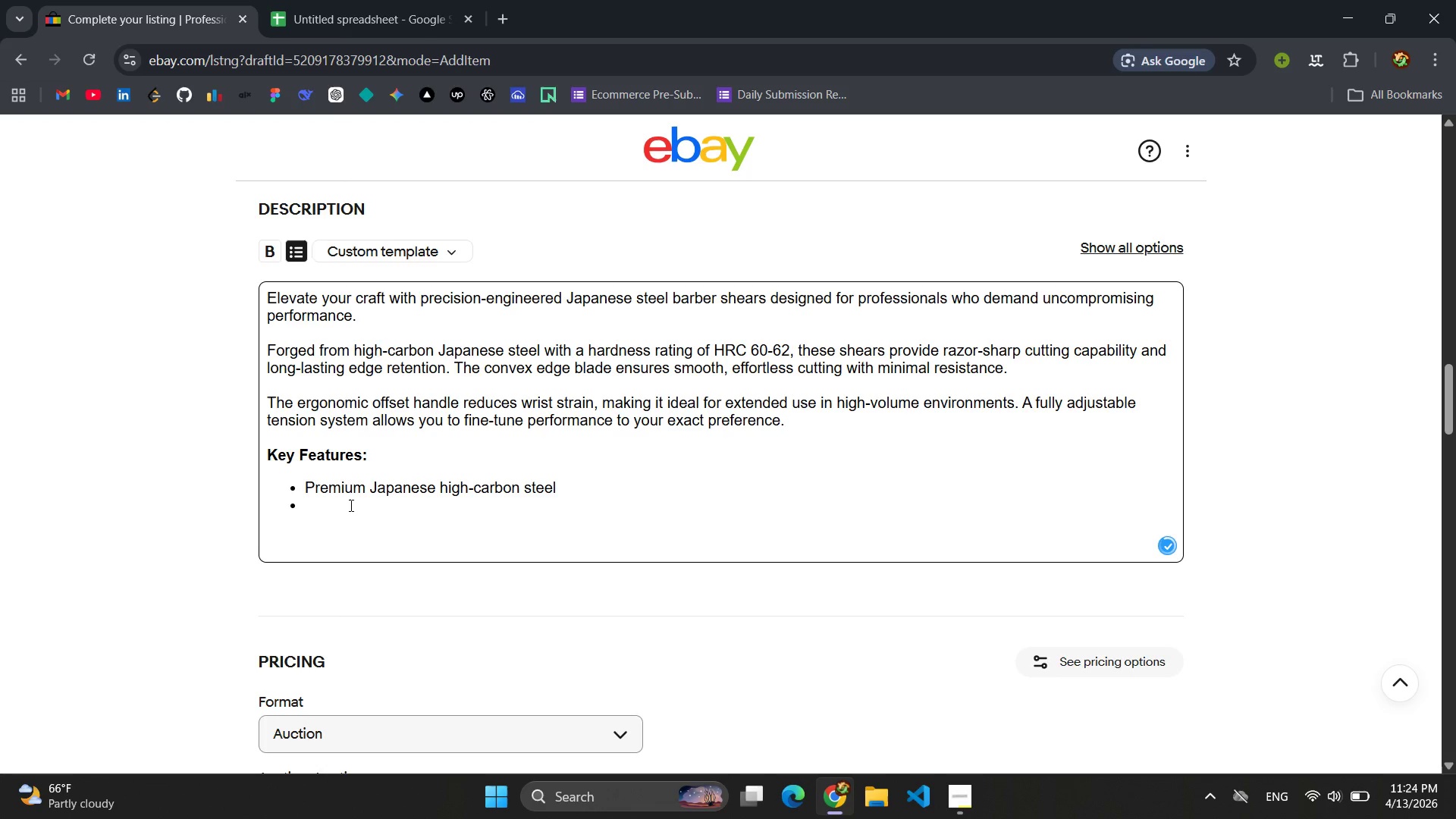 
type(Hardness: HRC 60-62 )
key(Backspace)
 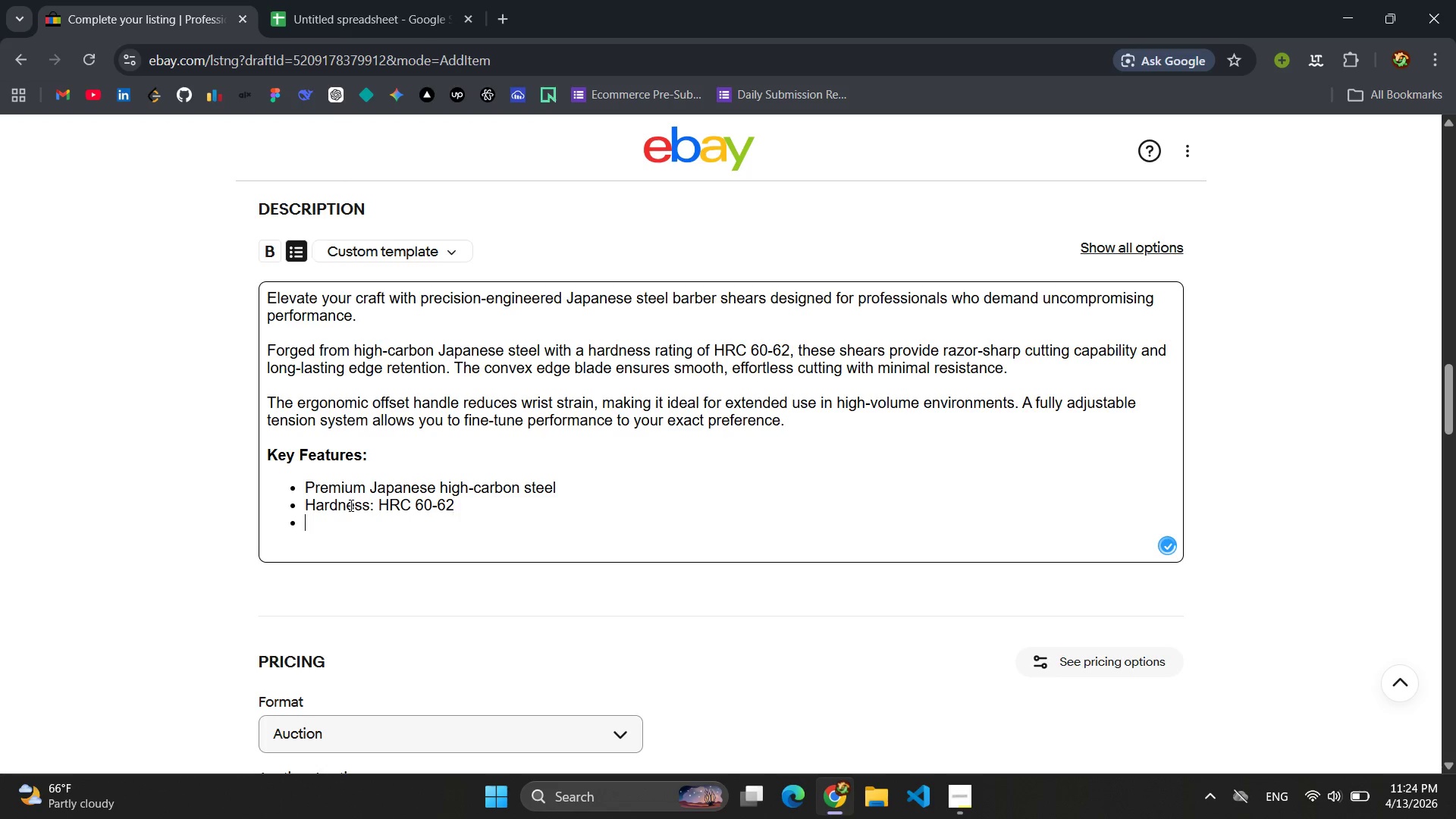 
key(Enter)
 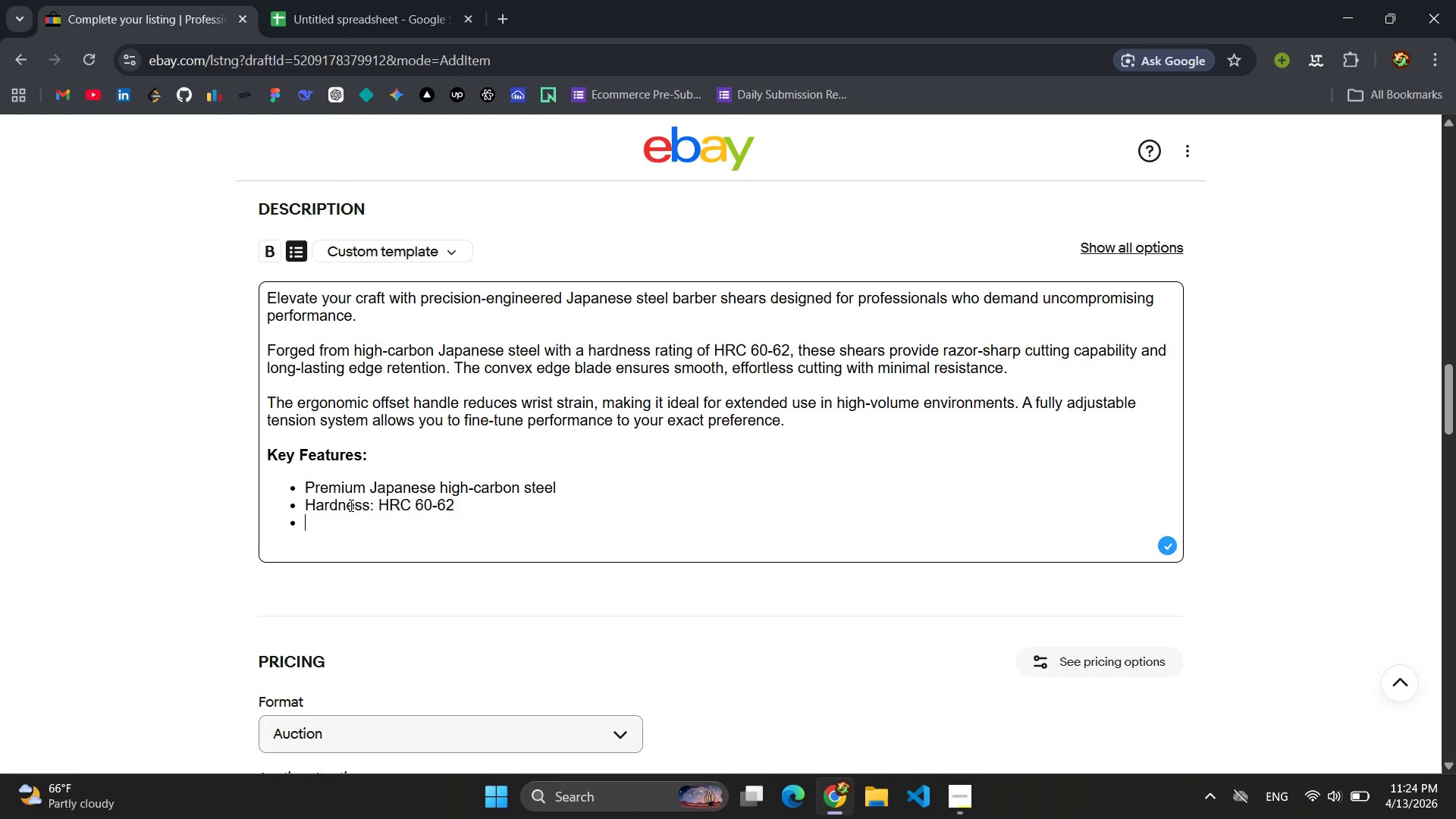 
type(Convex edge blade for pre)
 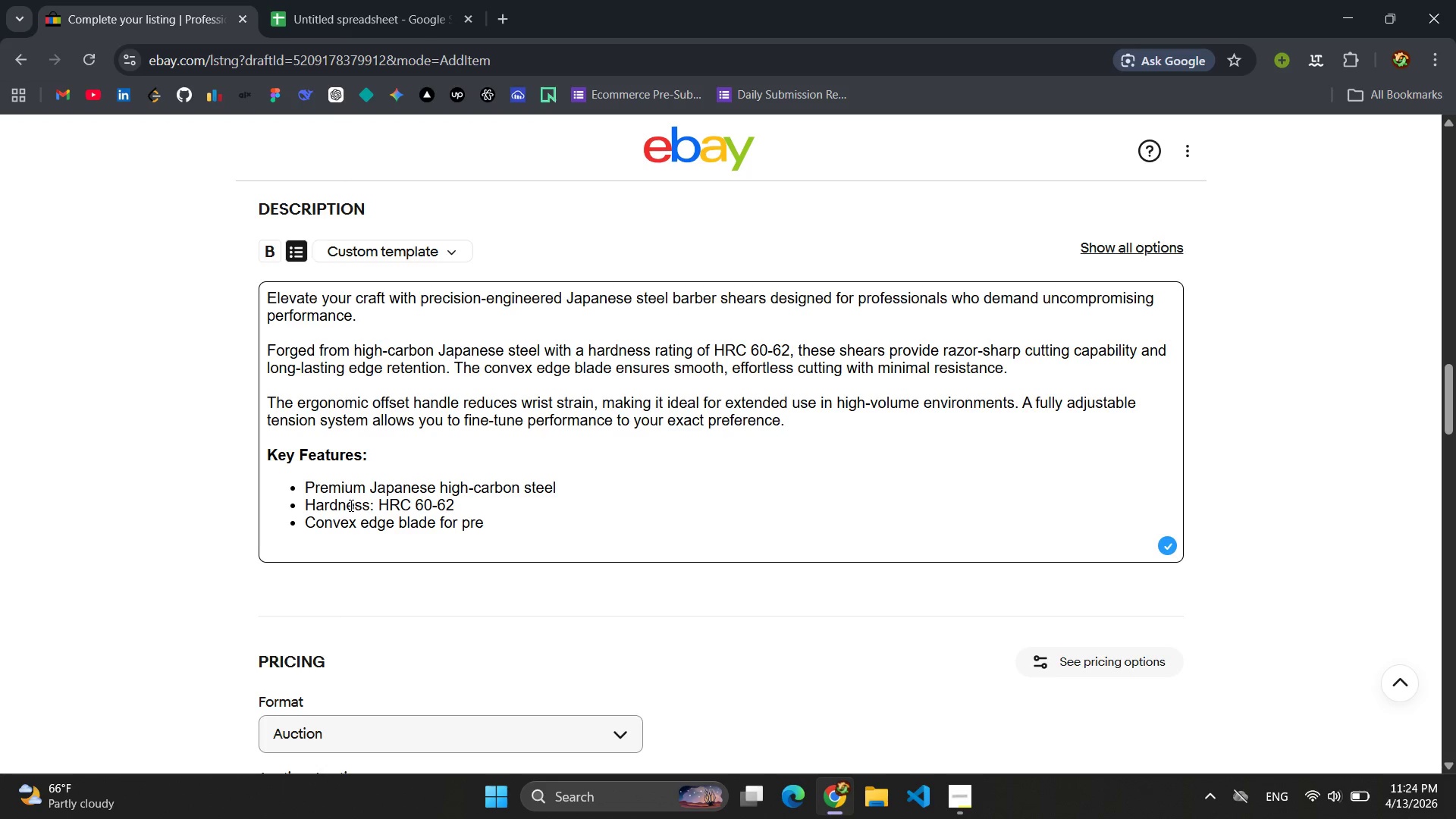 
type(cision cutting )
 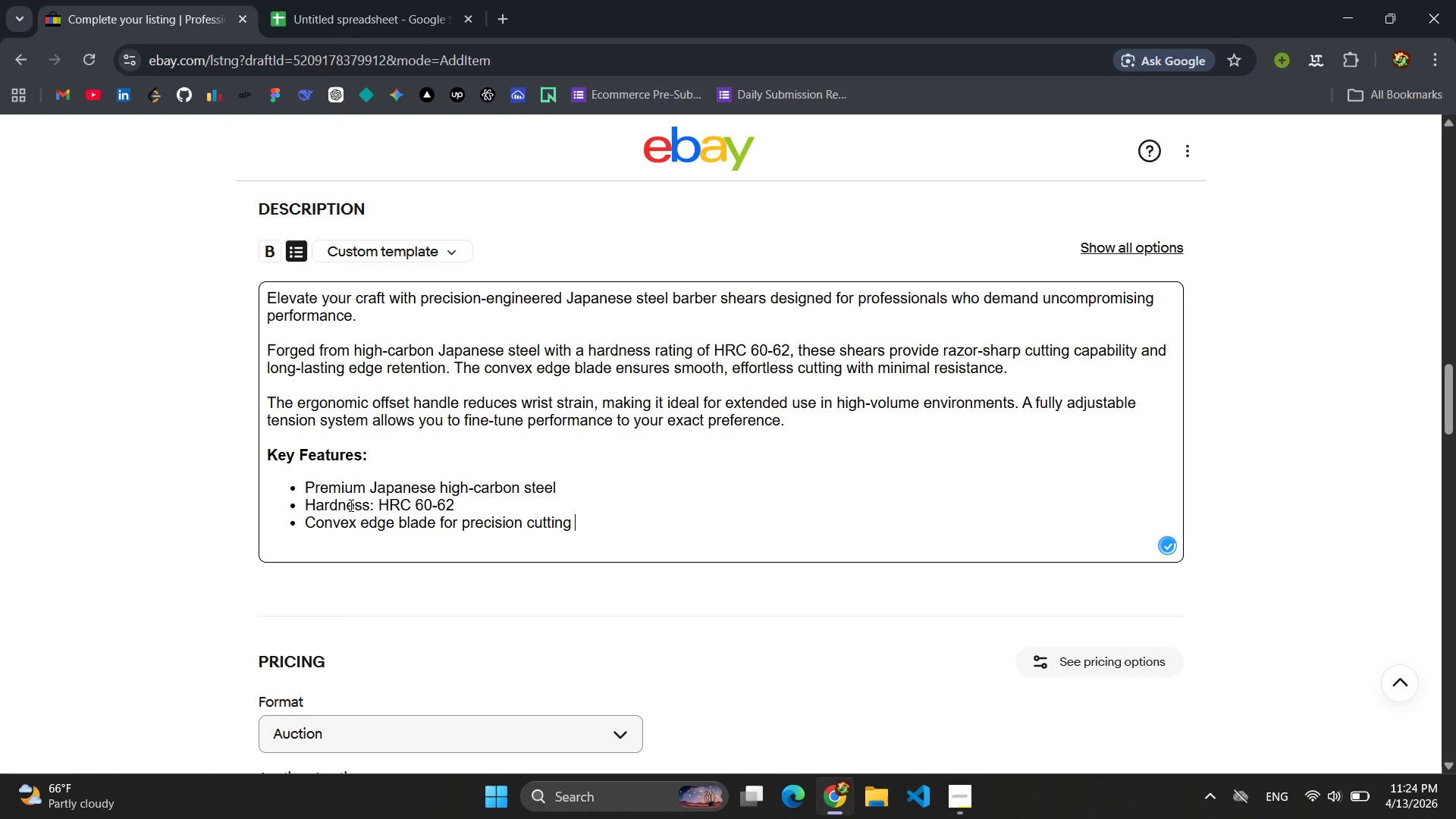 
key(Enter)
 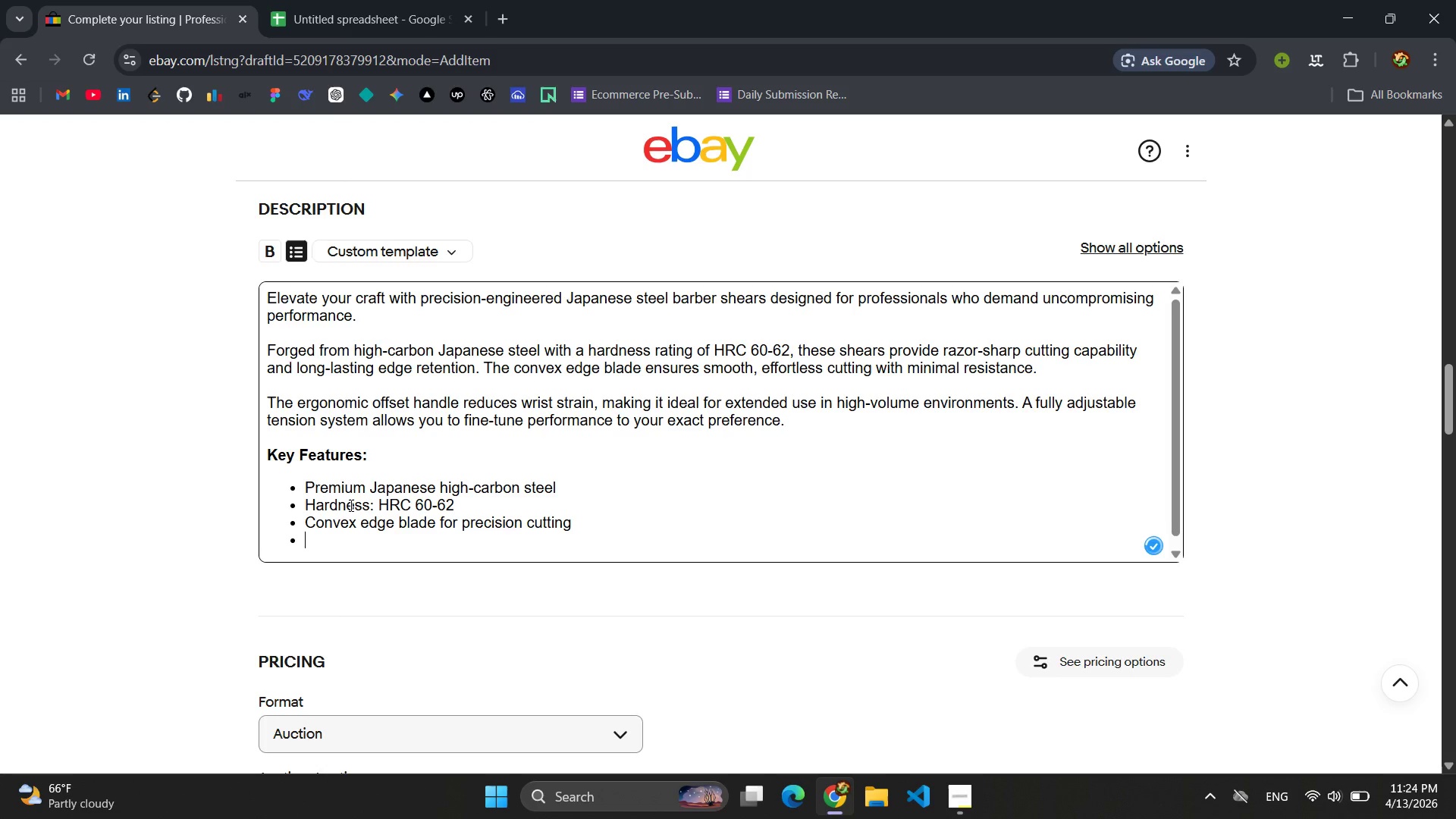 
type(Ergonomic offset handle)
 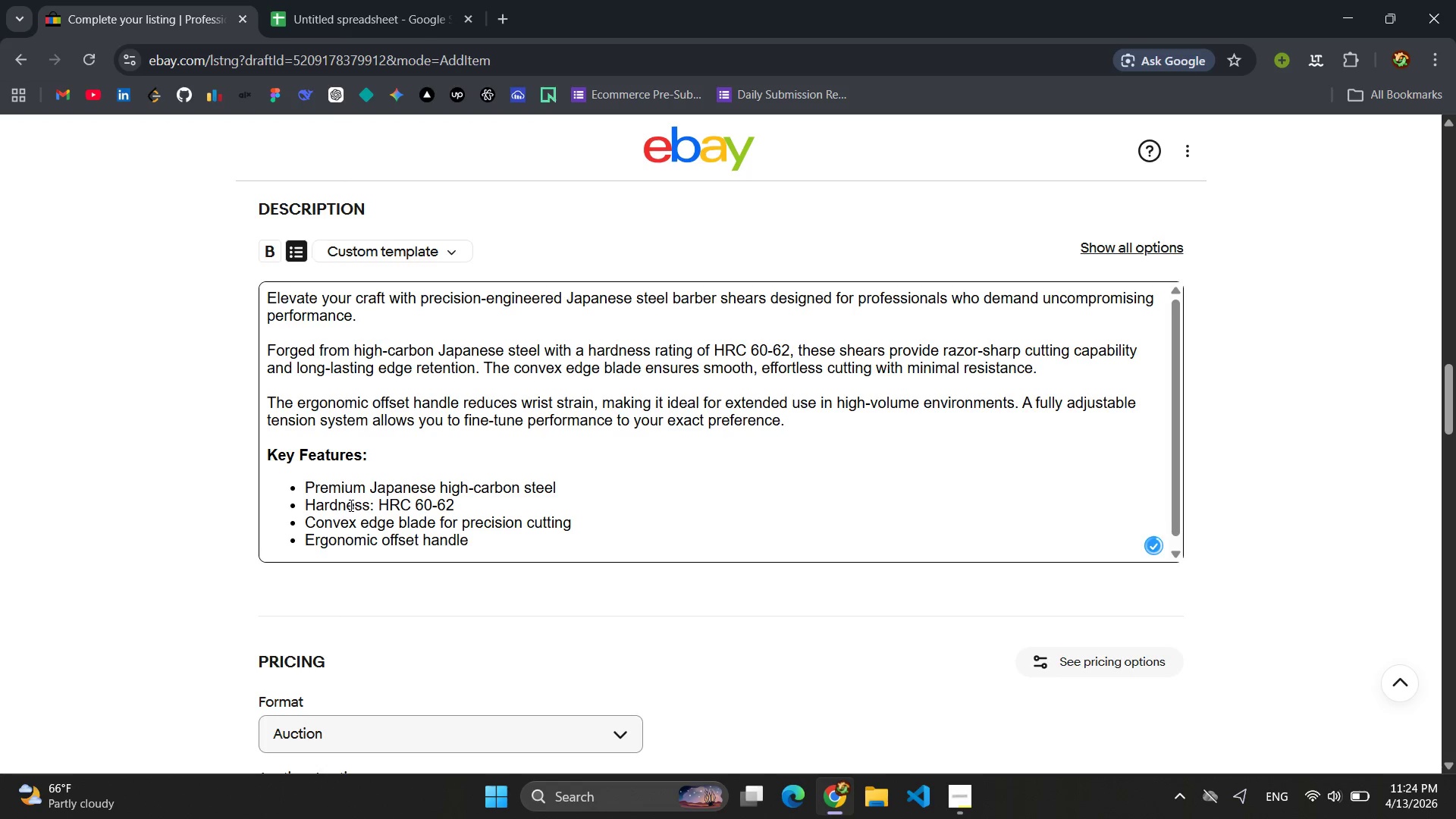 
key(Enter)
 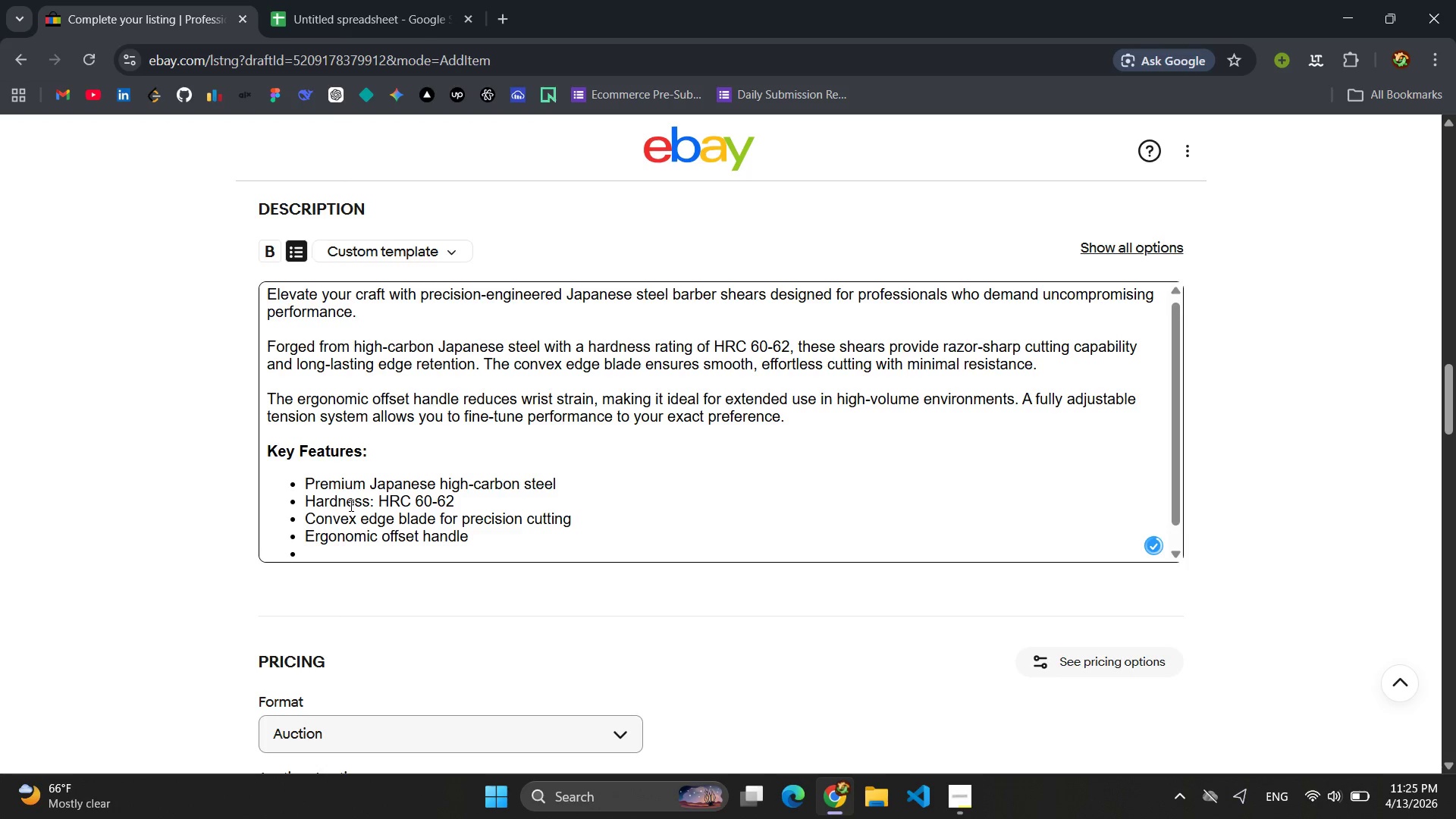 
type(ad)
key(Backspace)
key(Backspace)
type(Adjustable tension system )
 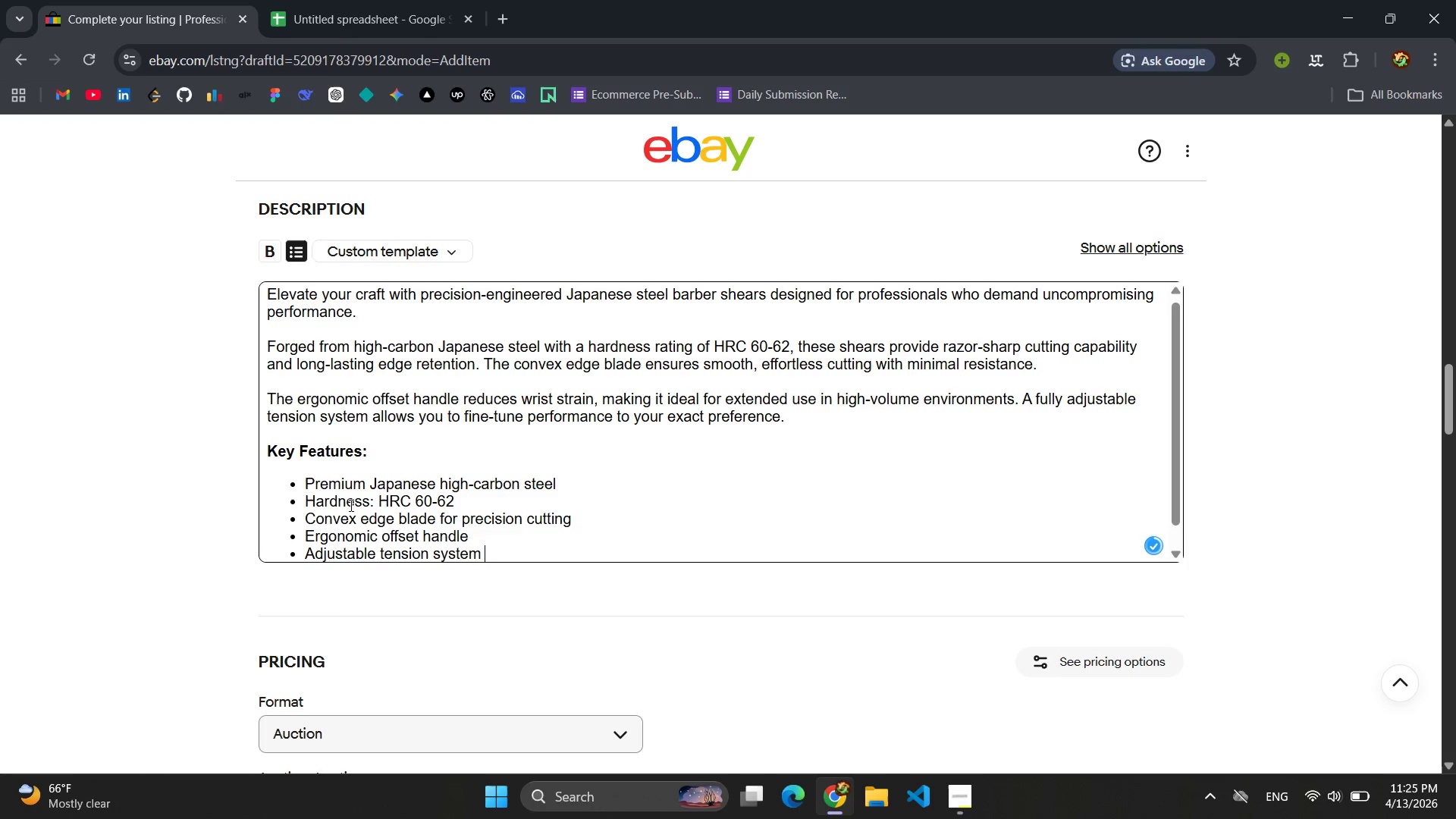 
key(Enter)
 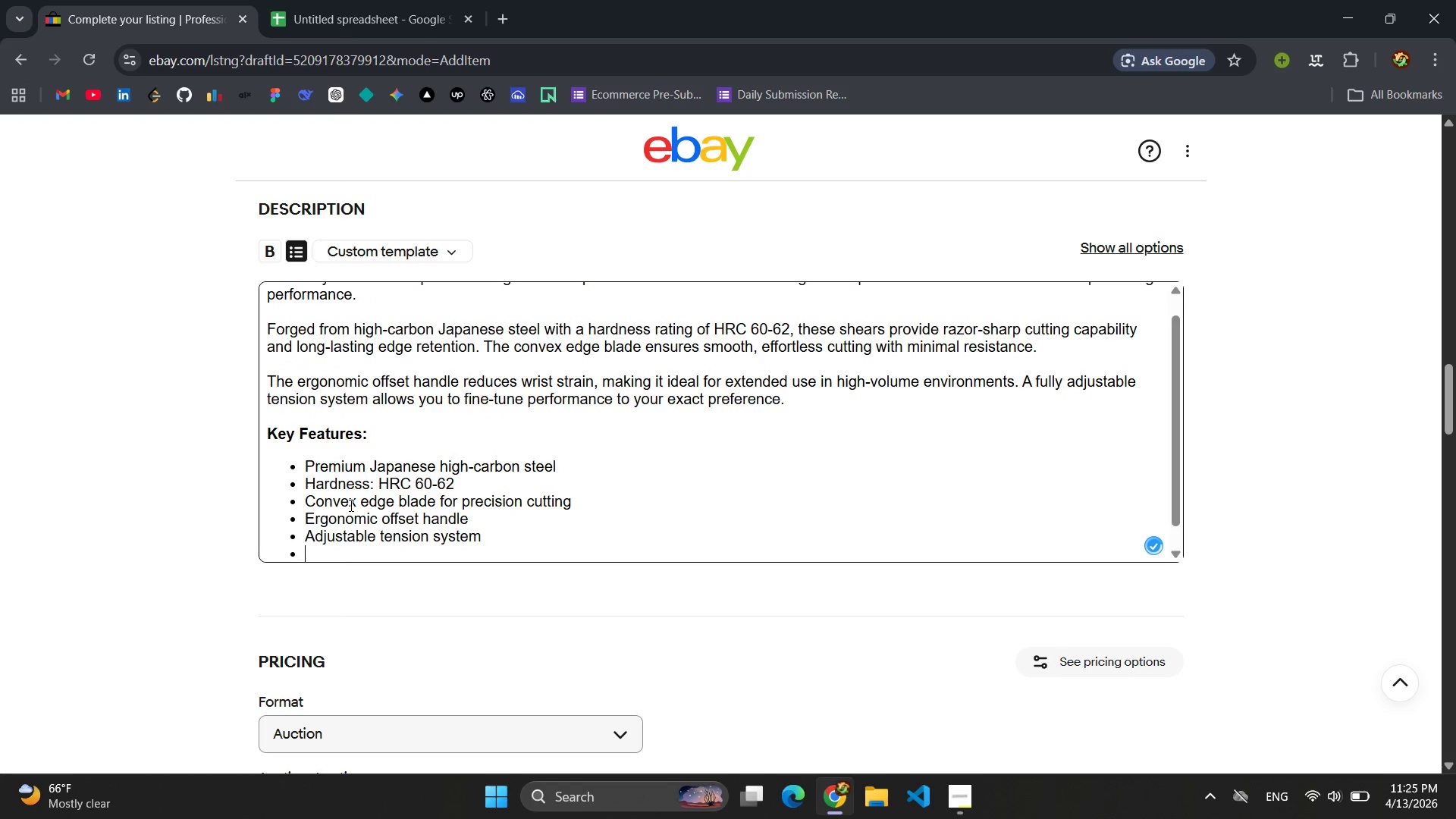 
key(Backspace)
 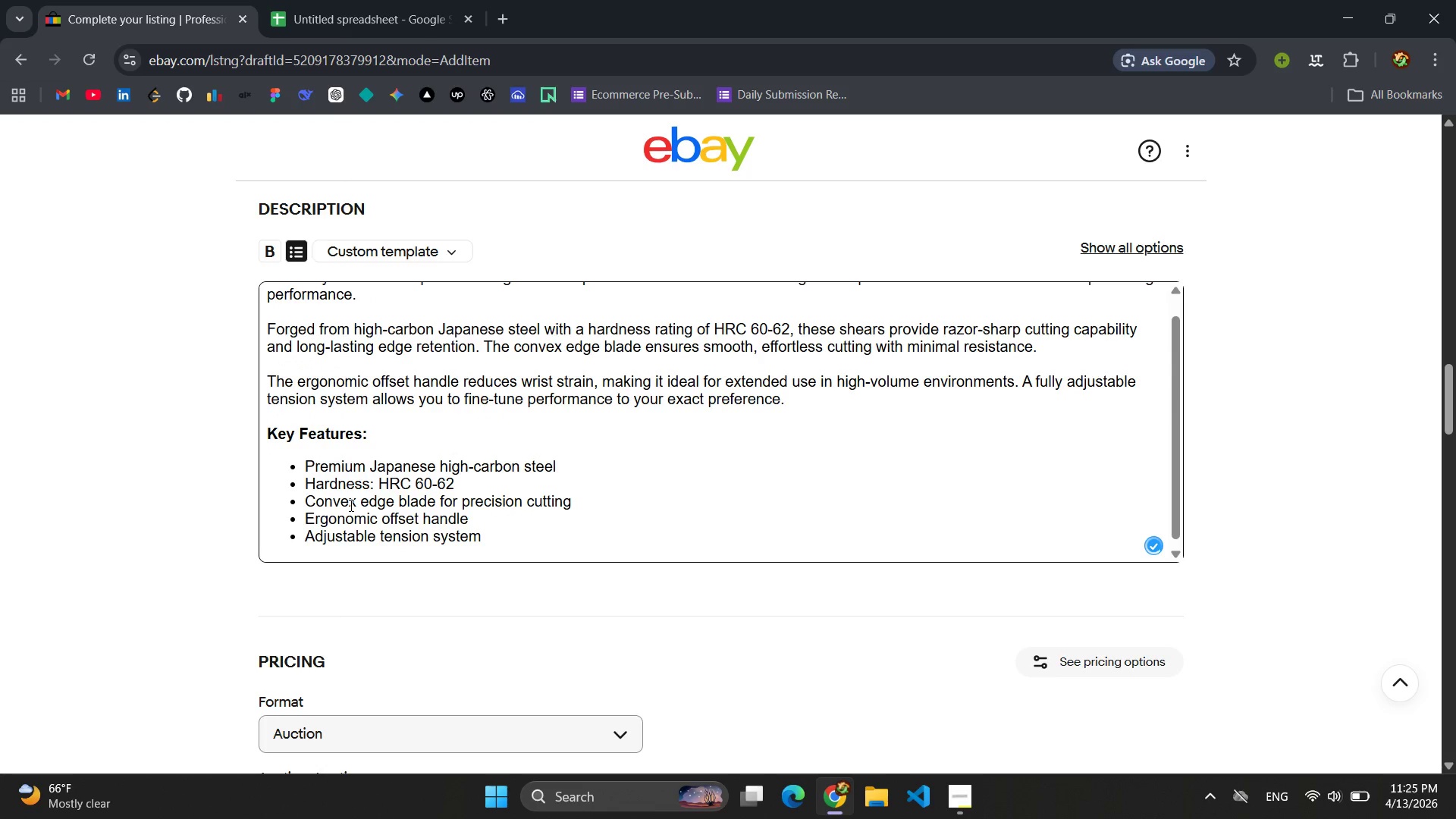 
key(Enter)
 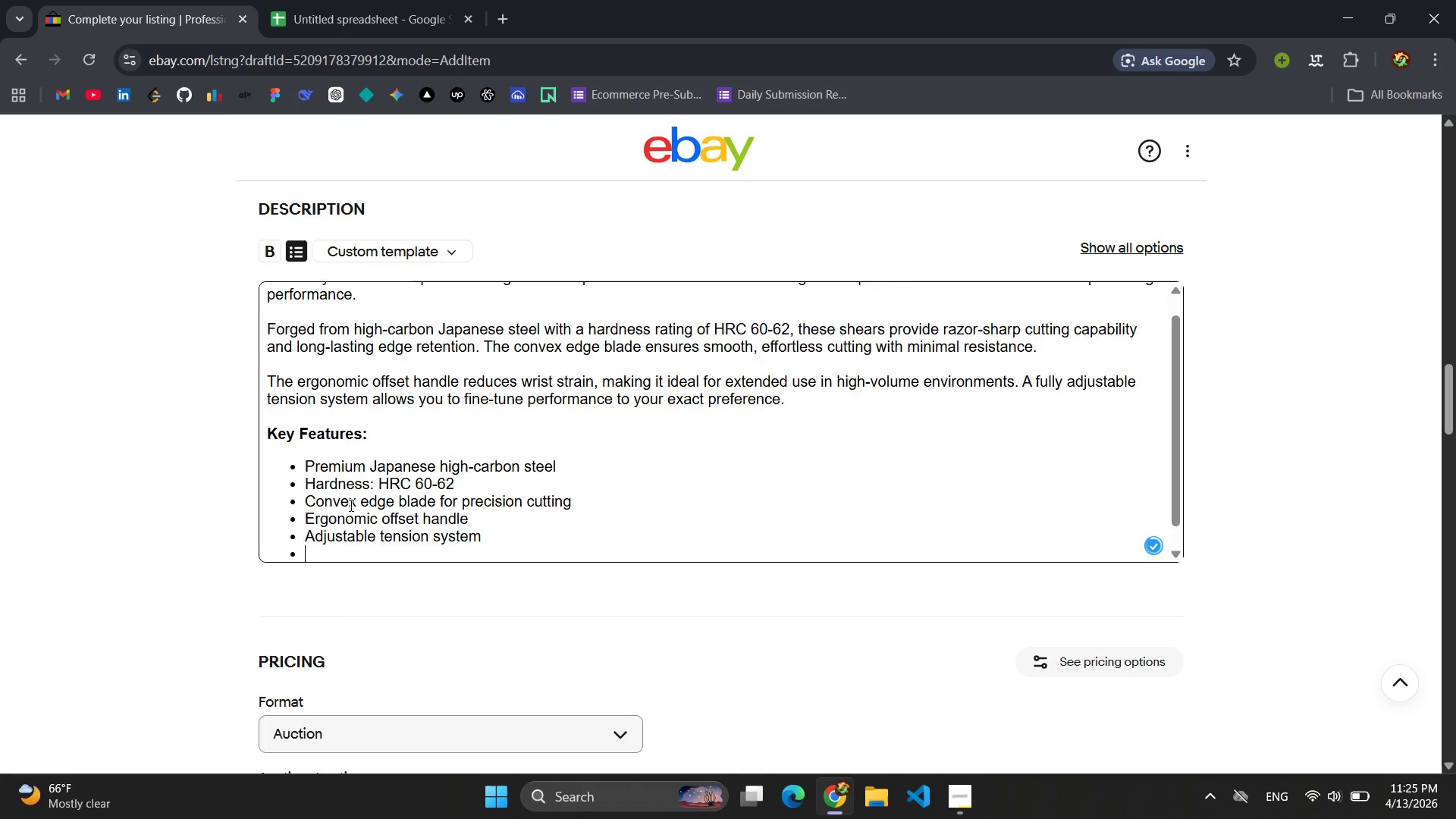 
key(Enter)
 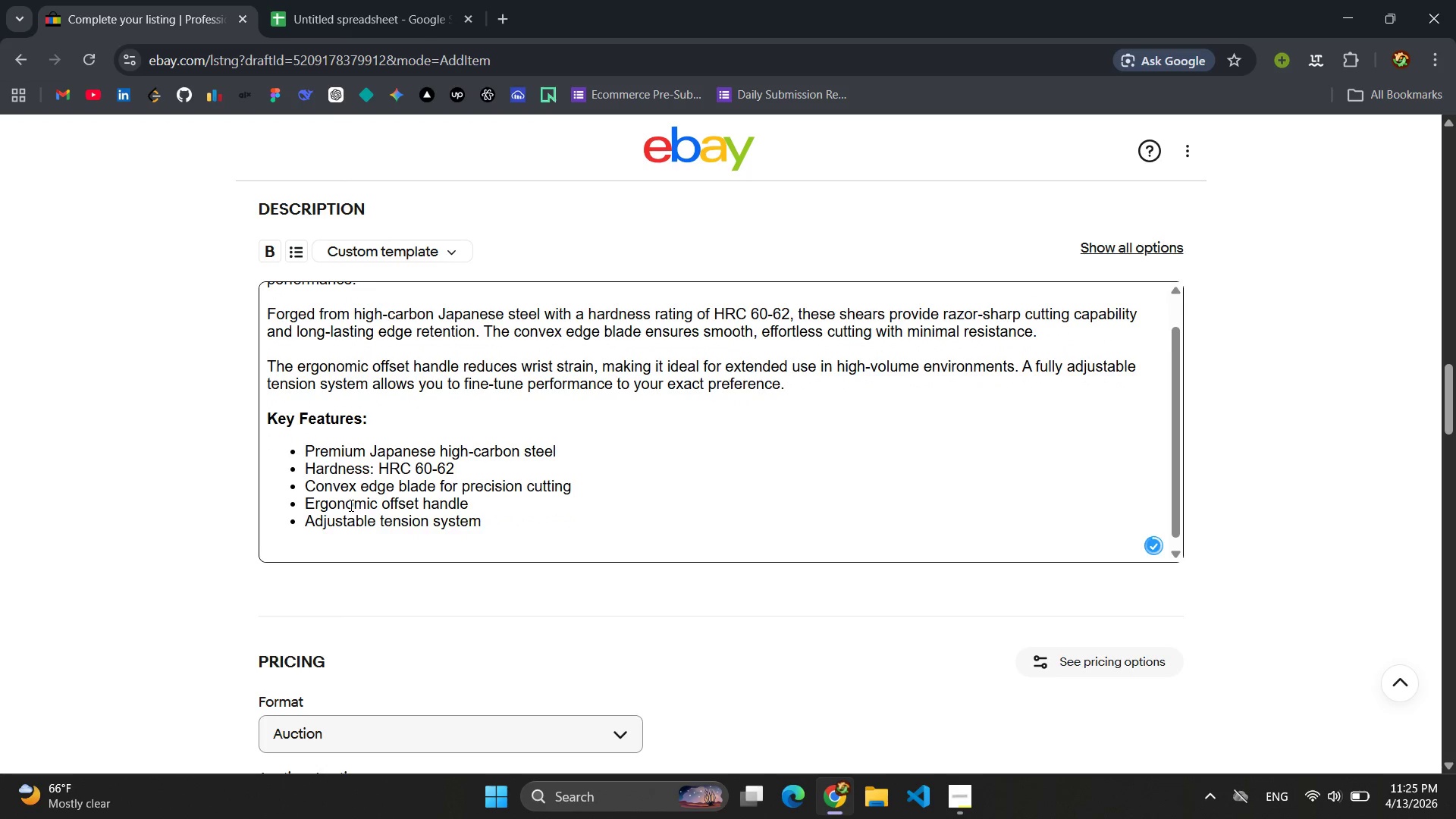 
type(By)
key(Backspace)
type(uilt for master barbers ad)
key(Backspace)
type(nd serious professionals.)
 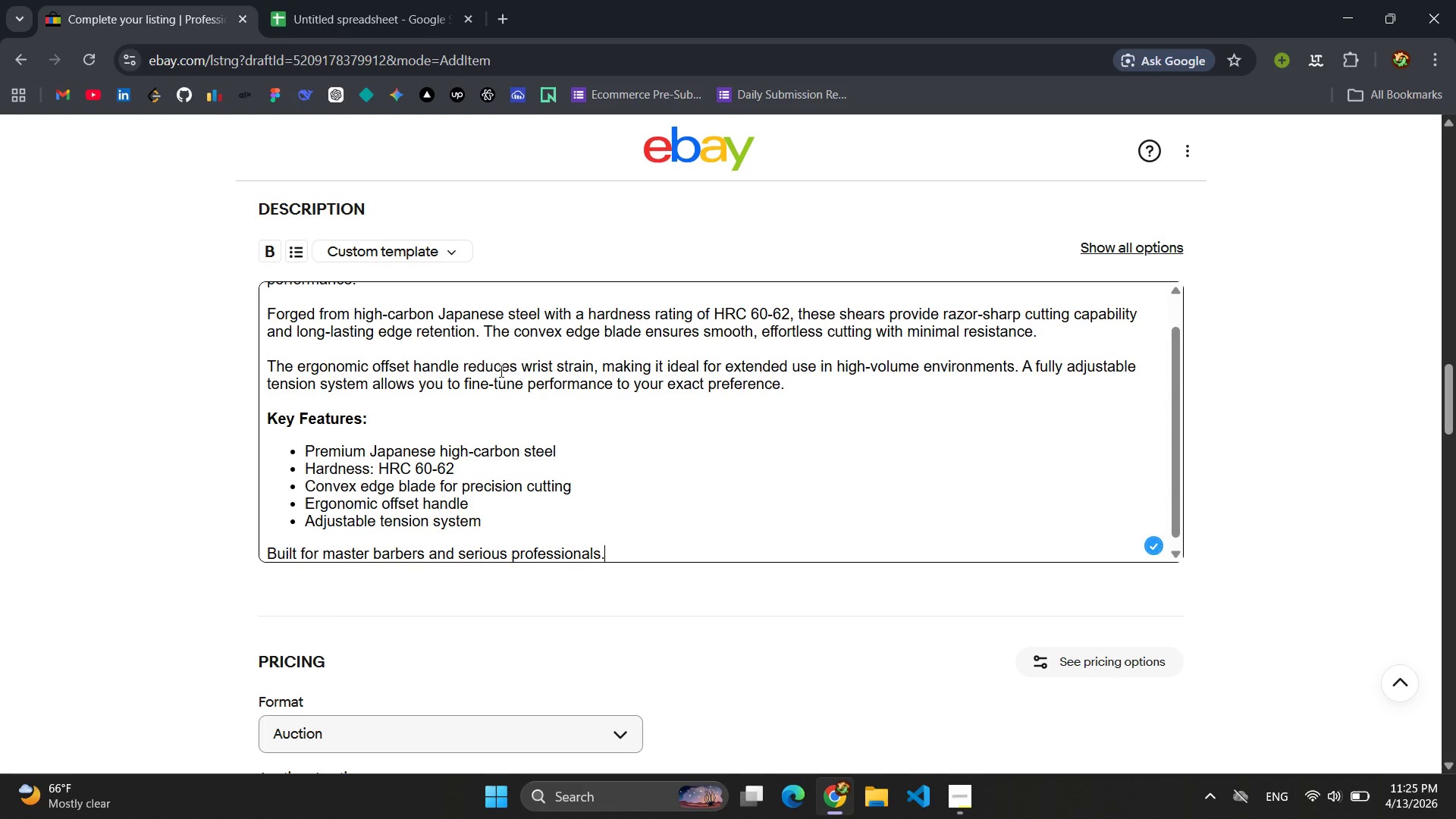 
scroll: coordinate [503, 405], scroll_direction: up, amount: 2.0
 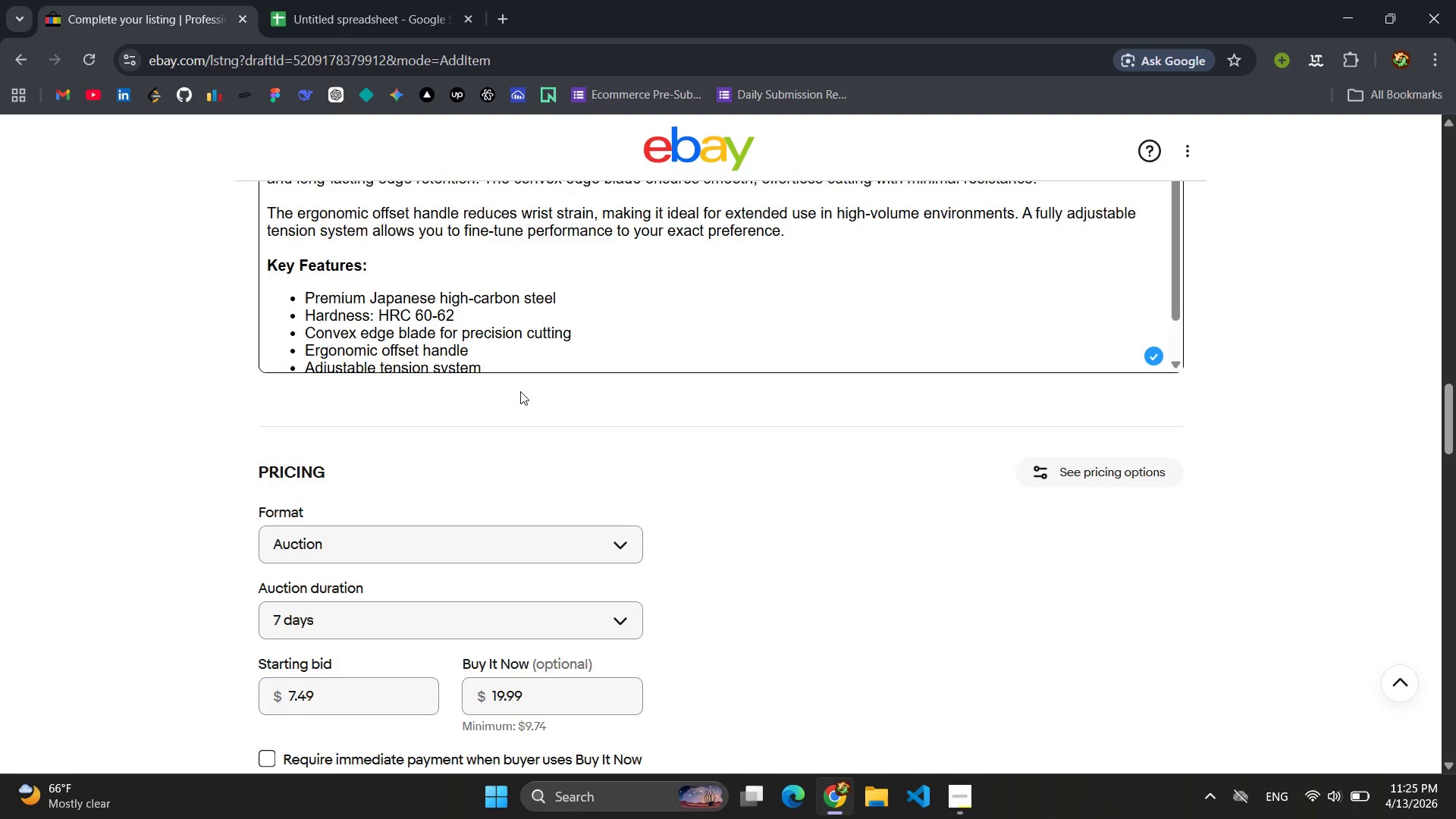 
scroll: coordinate [534, 388], scroll_direction: down, amount: 2.0
 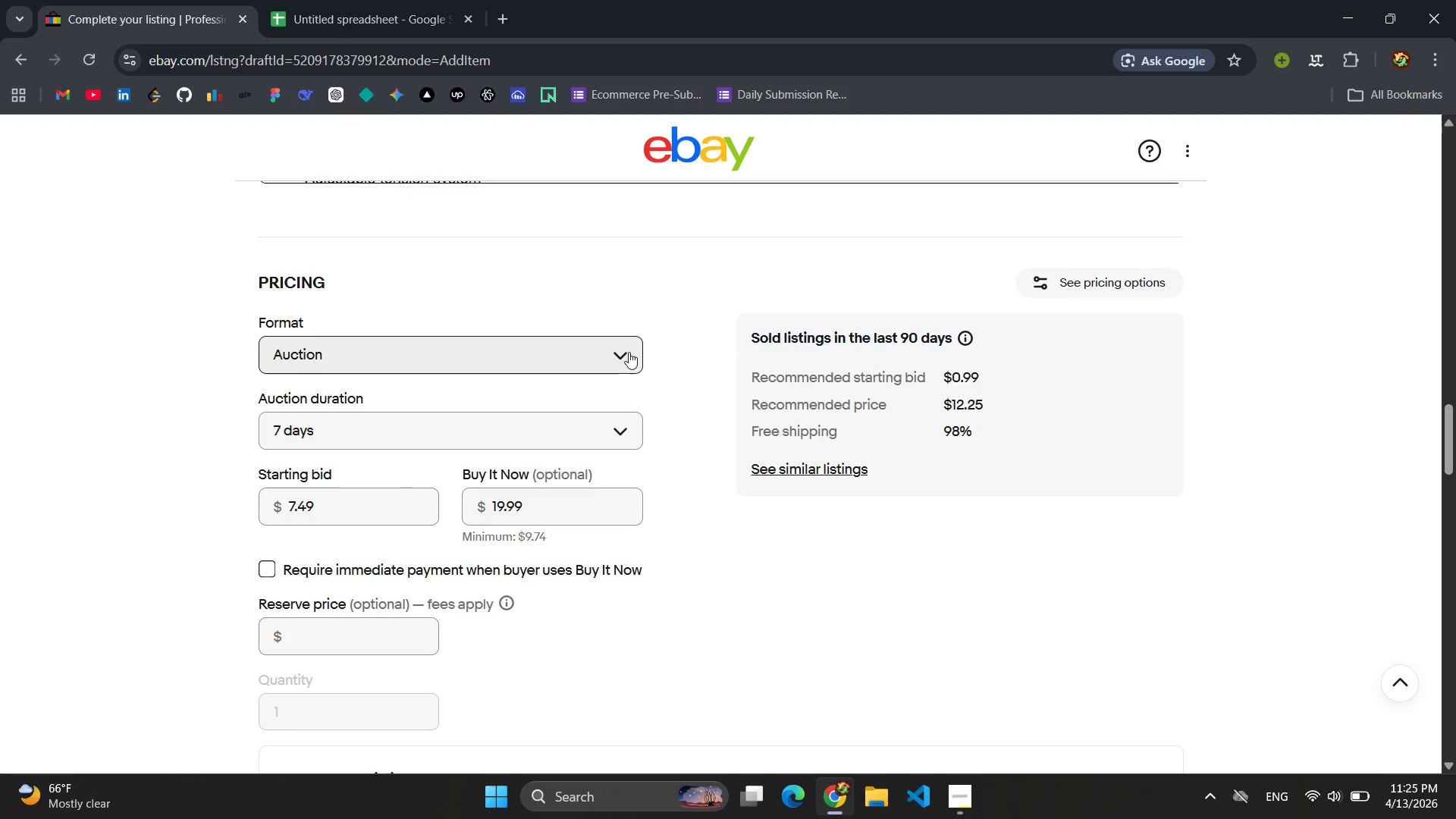 
left_click([629, 349])
 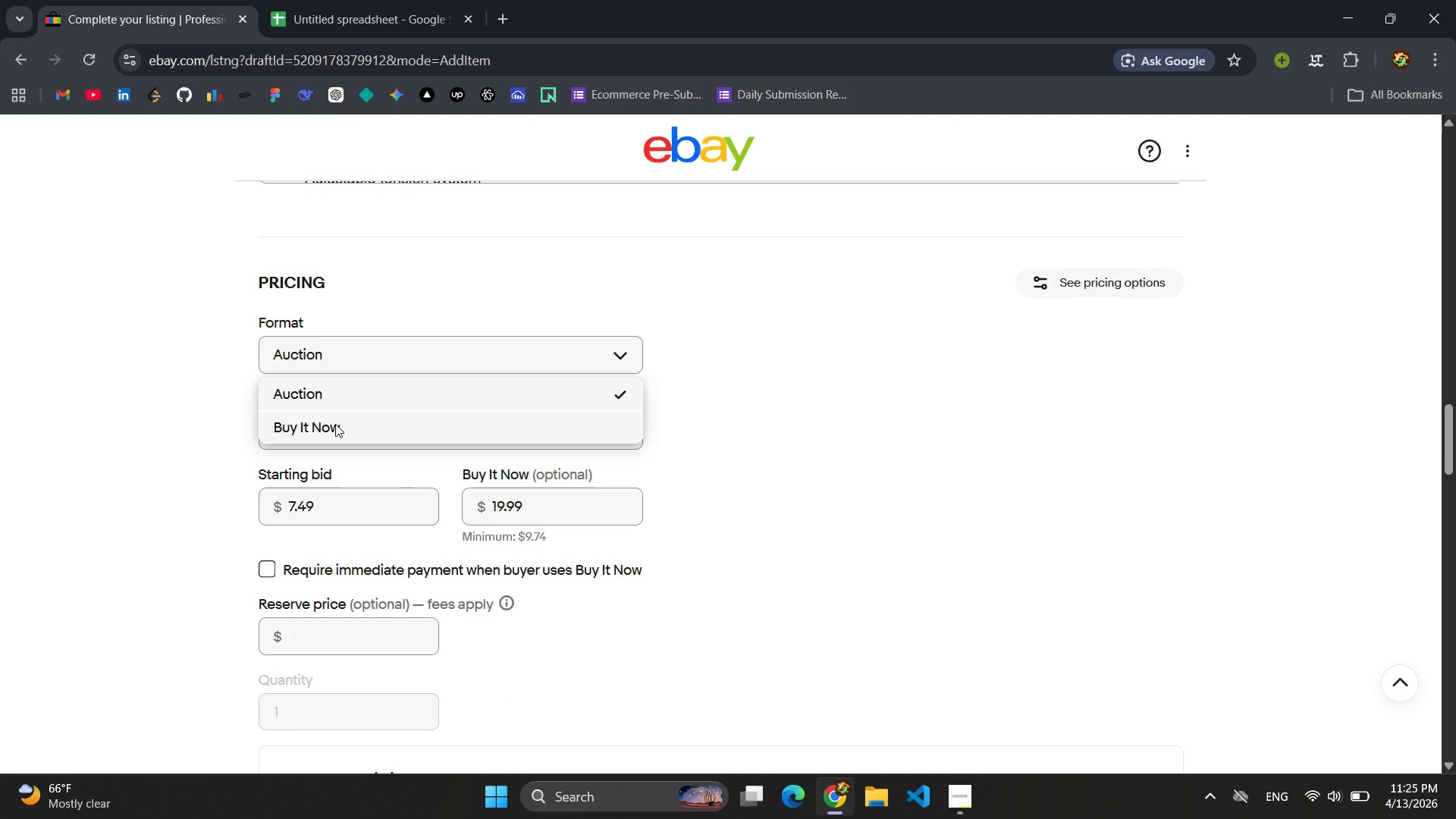 
left_click([335, 424])
 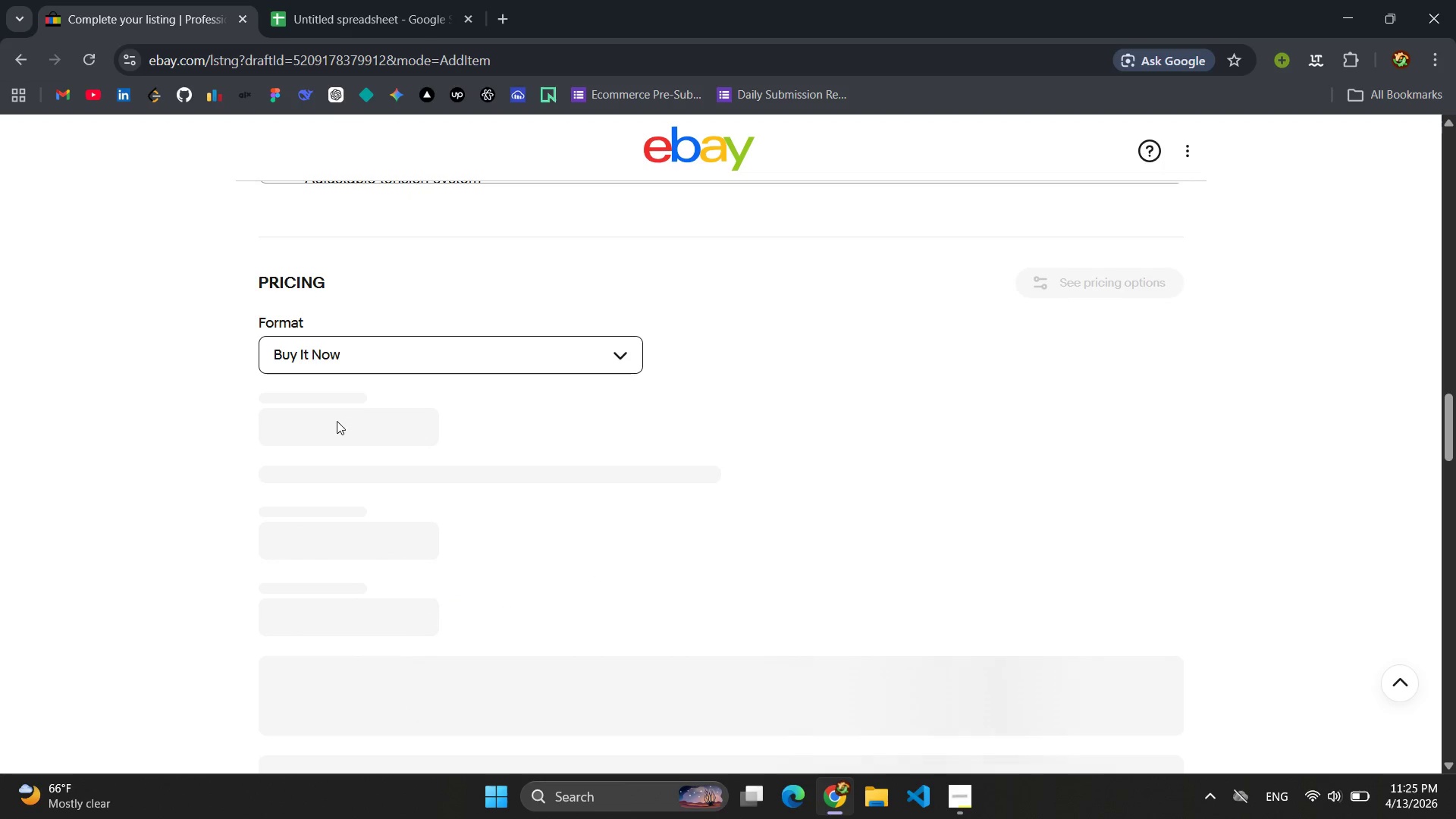 
mouse_move([372, 406])
 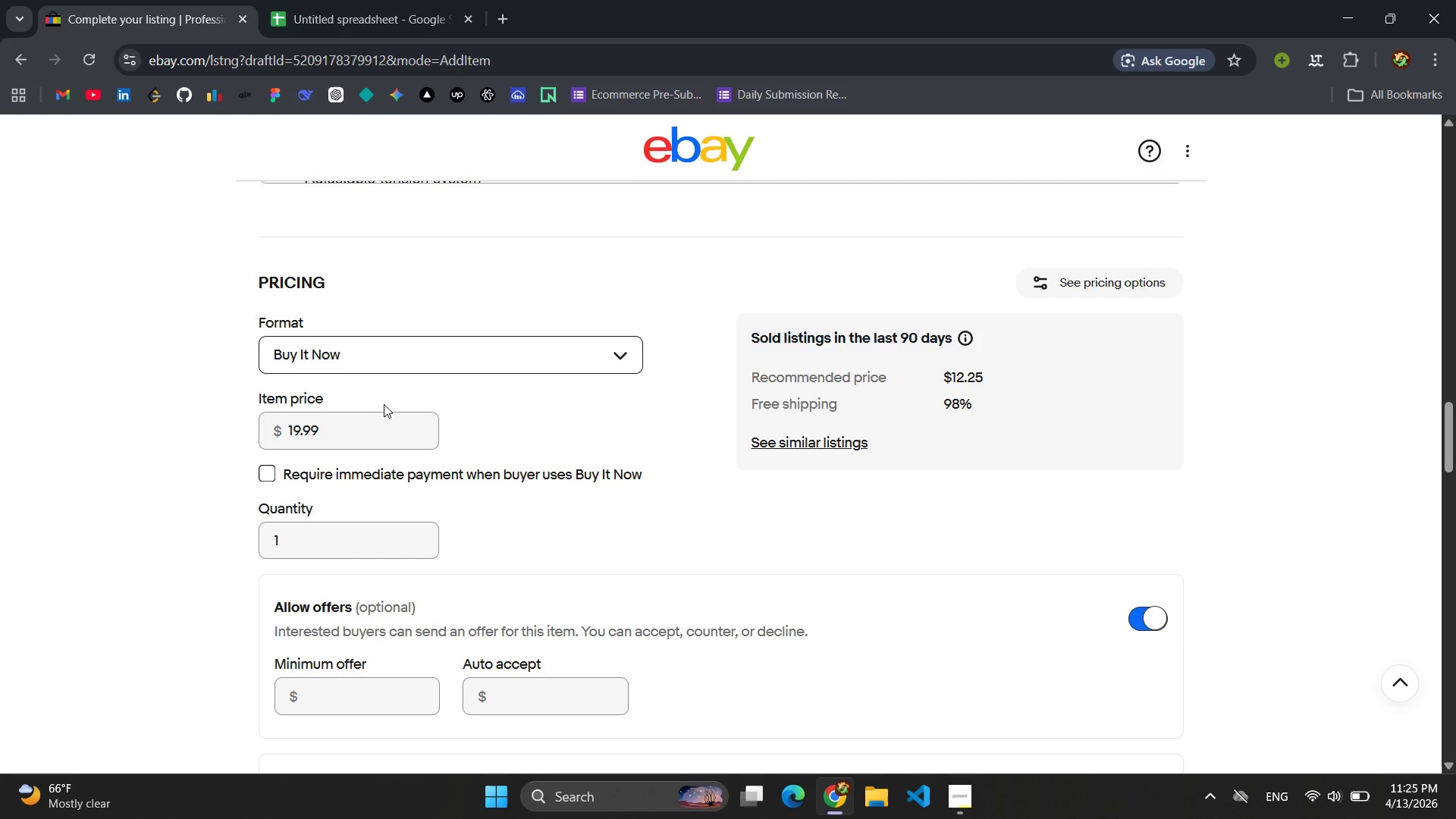 
left_click([335, 431])
 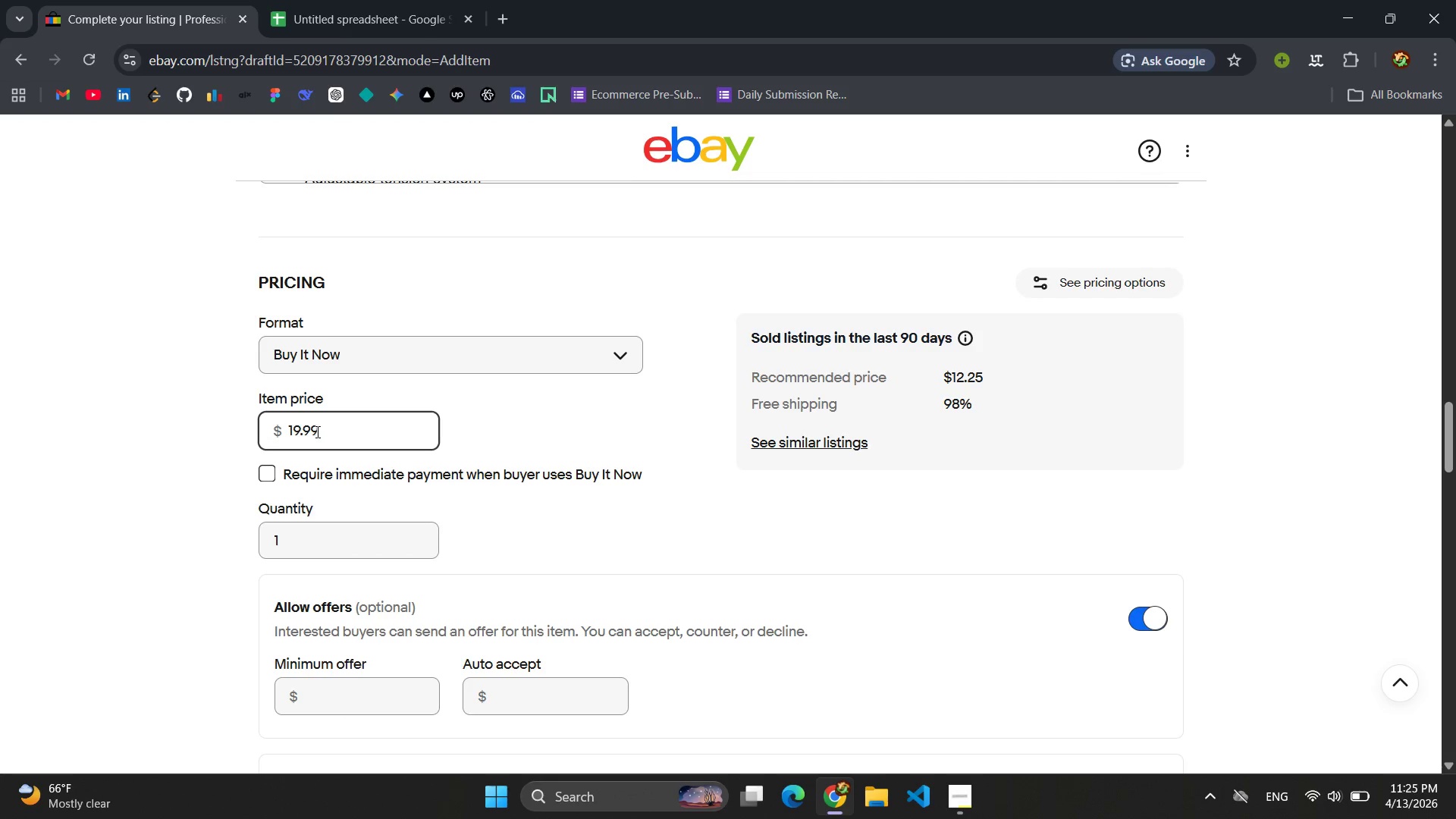 
left_click([303, 431])
 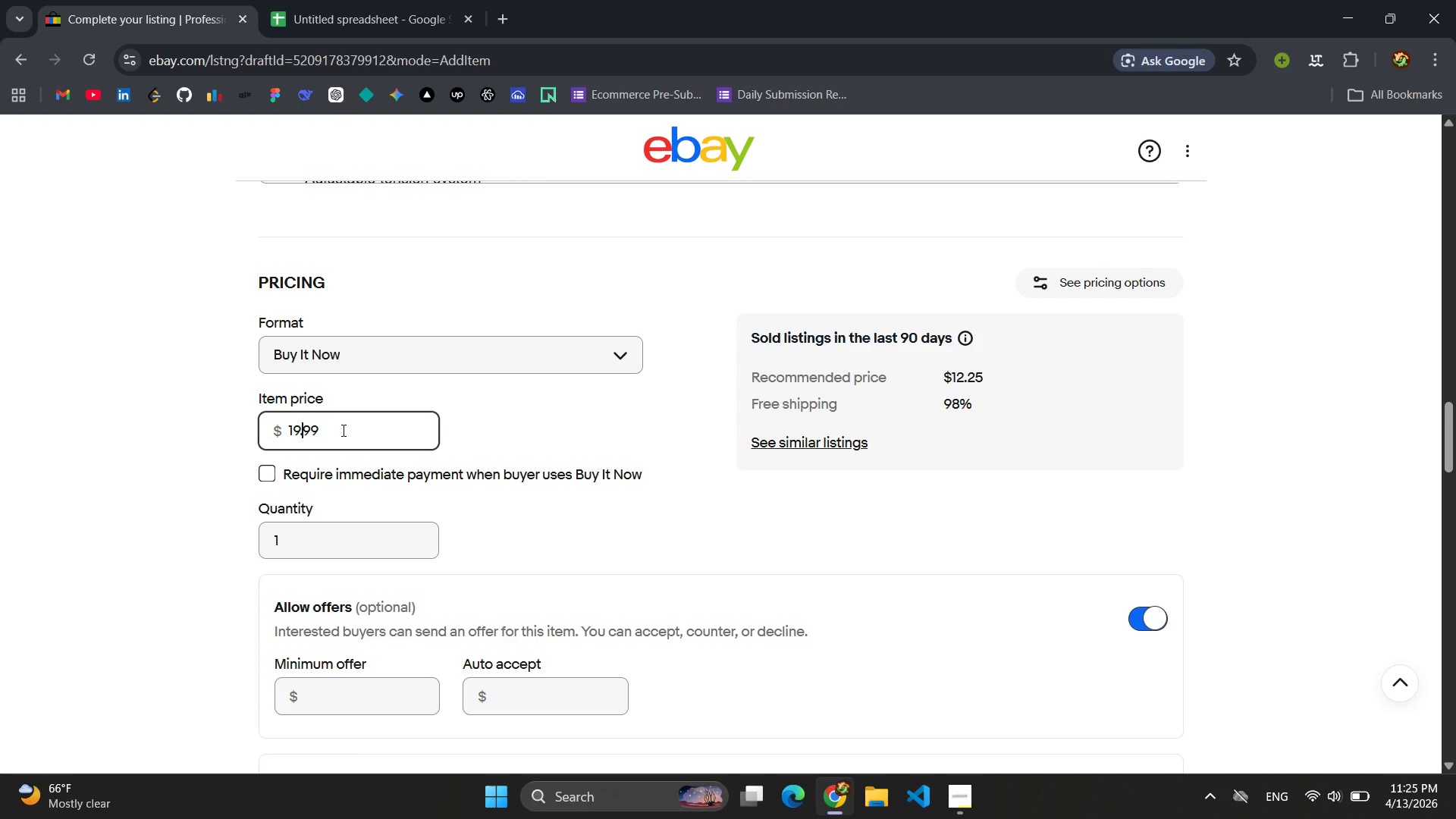 
scroll: coordinate [416, 408], scroll_direction: down, amount: 2.0
 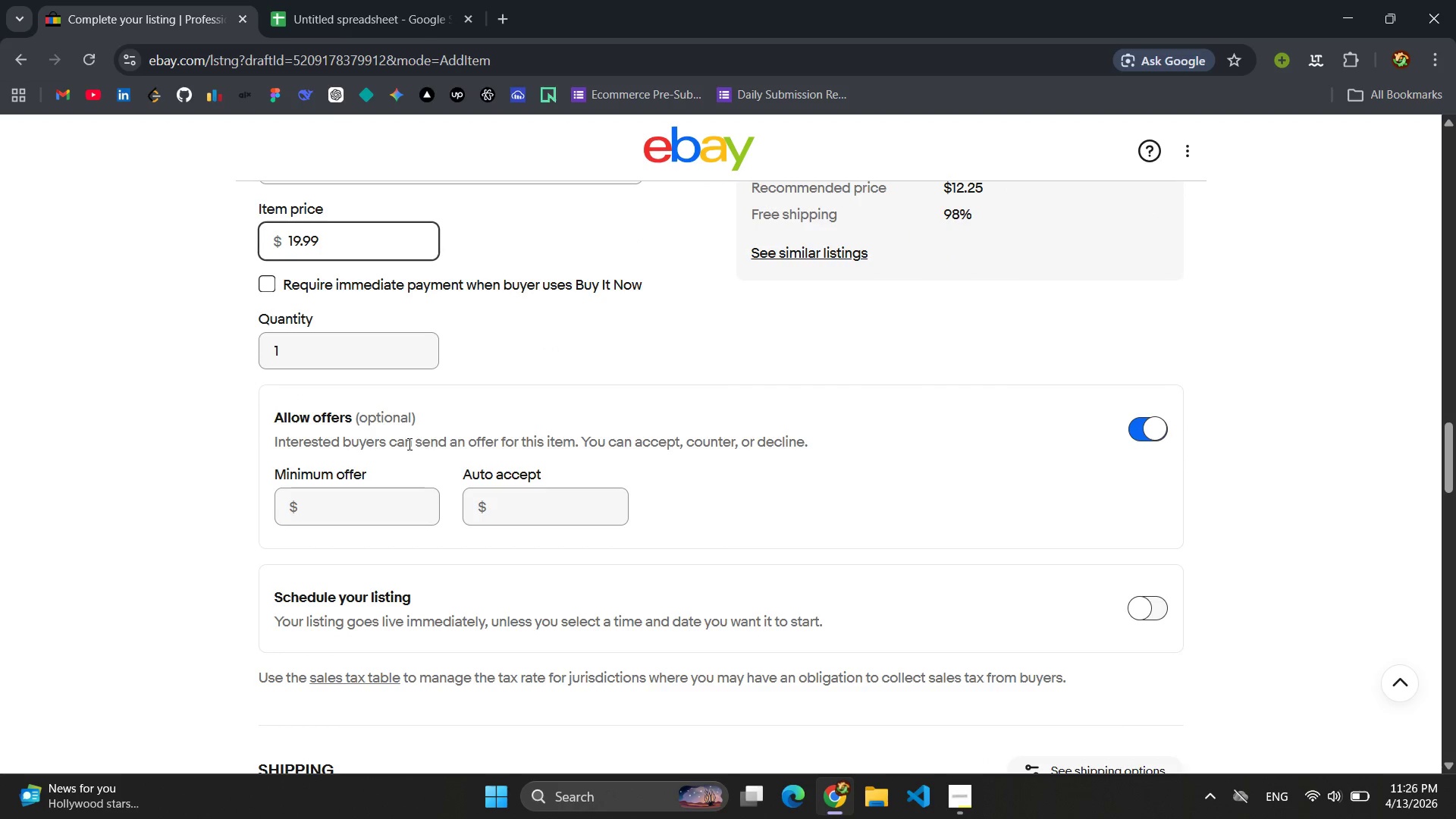 
left_click([339, 501])
 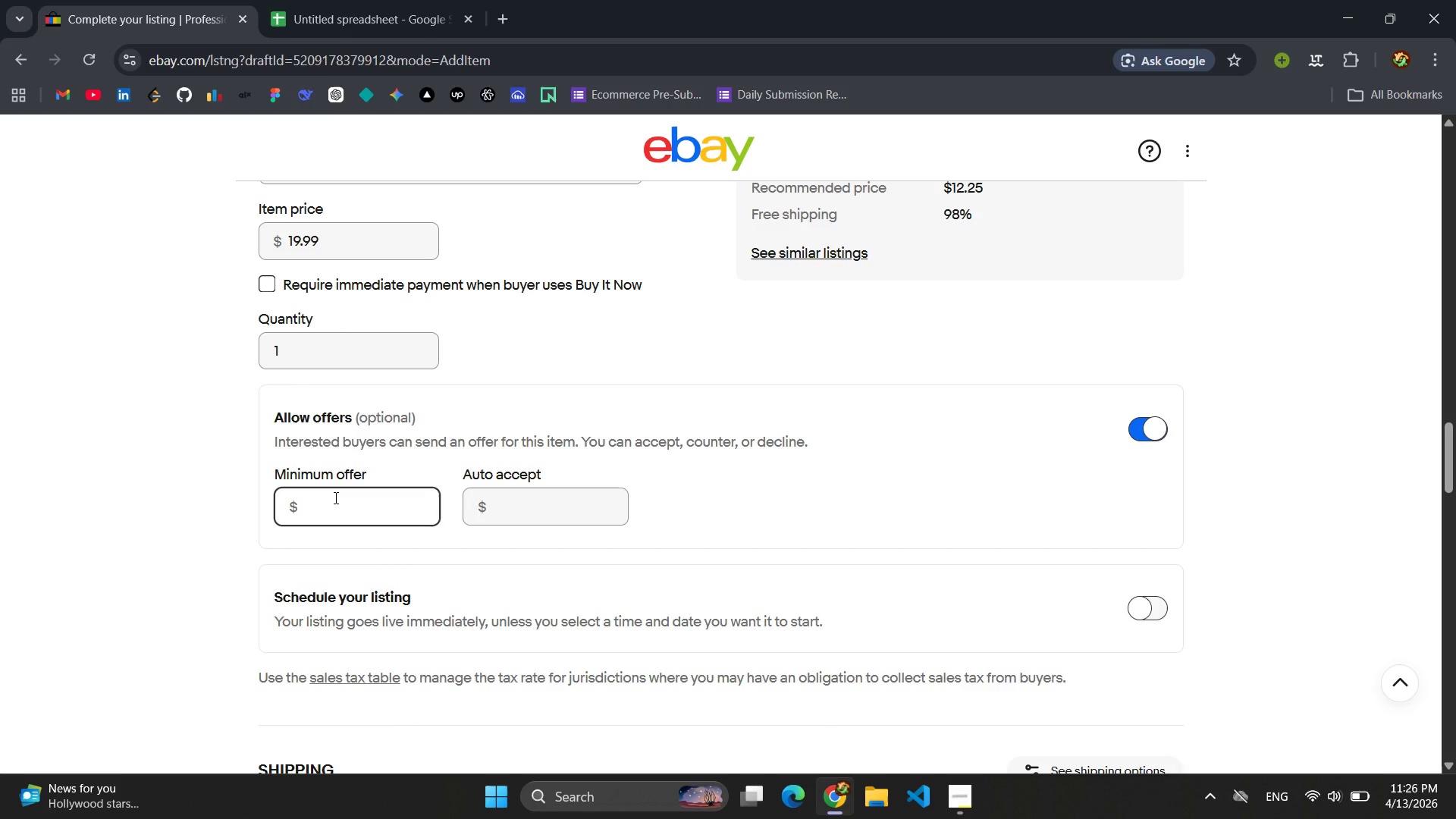 
type(16)
 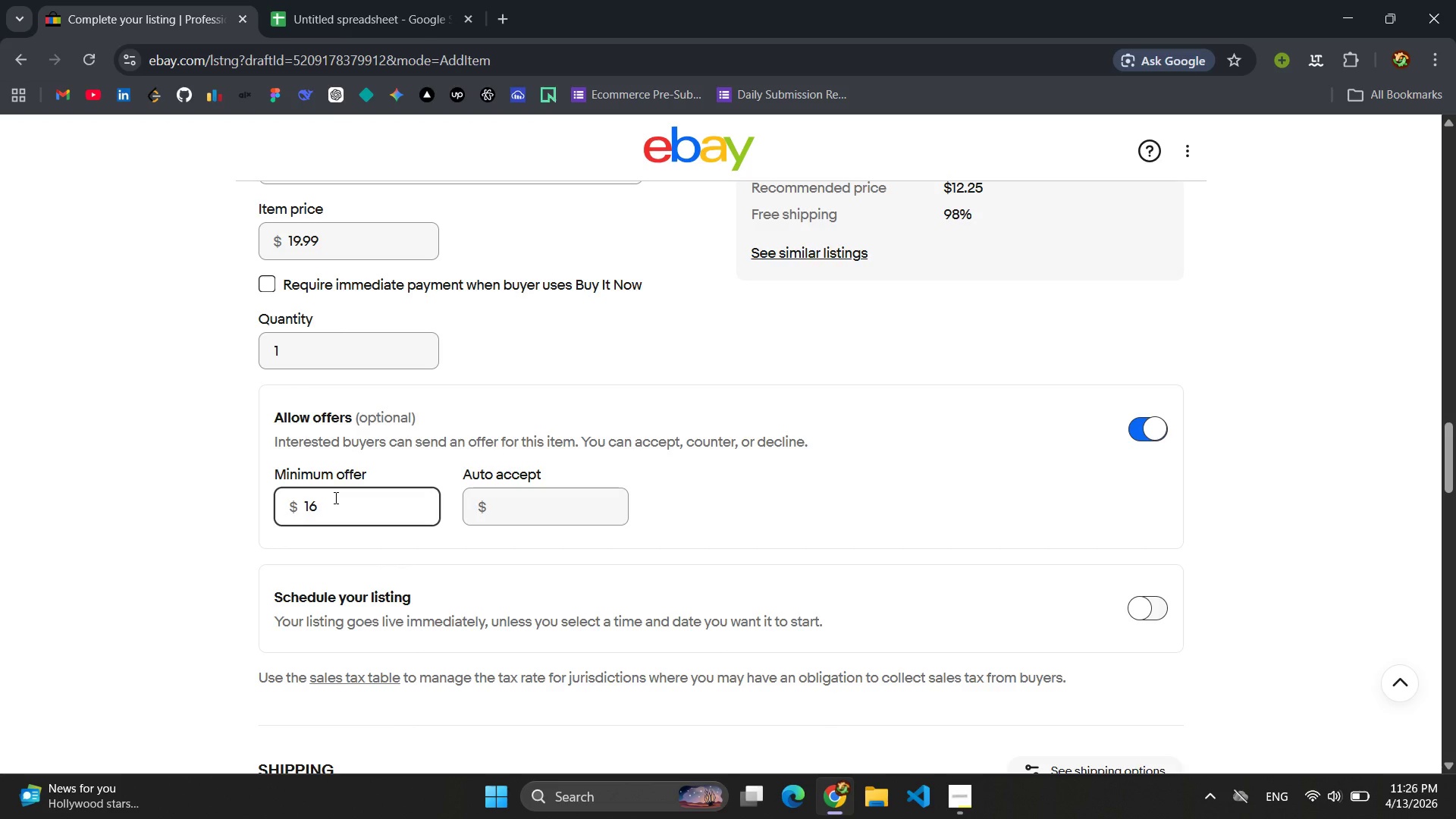 
type(.22)
 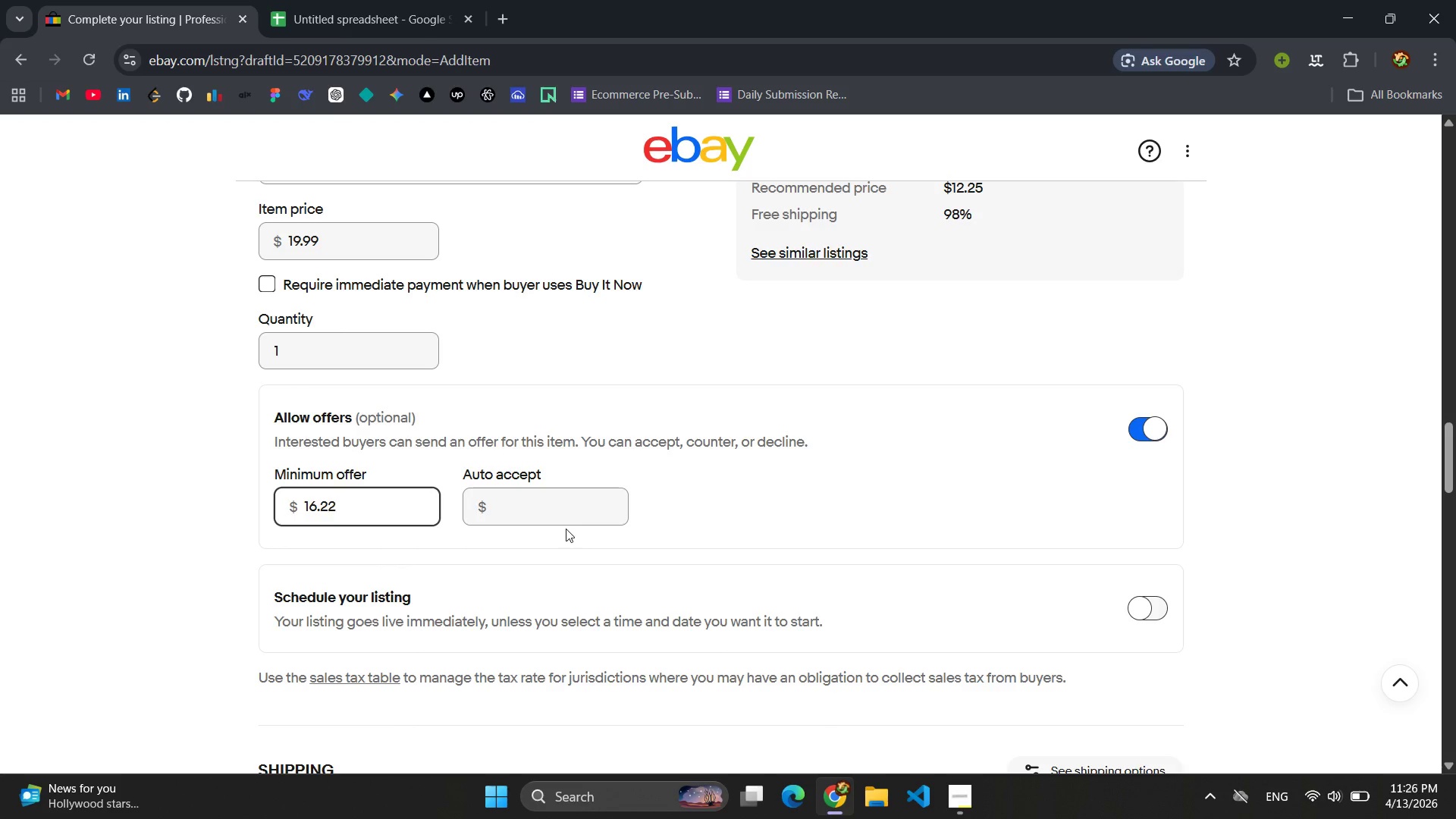 
left_click([560, 519])
 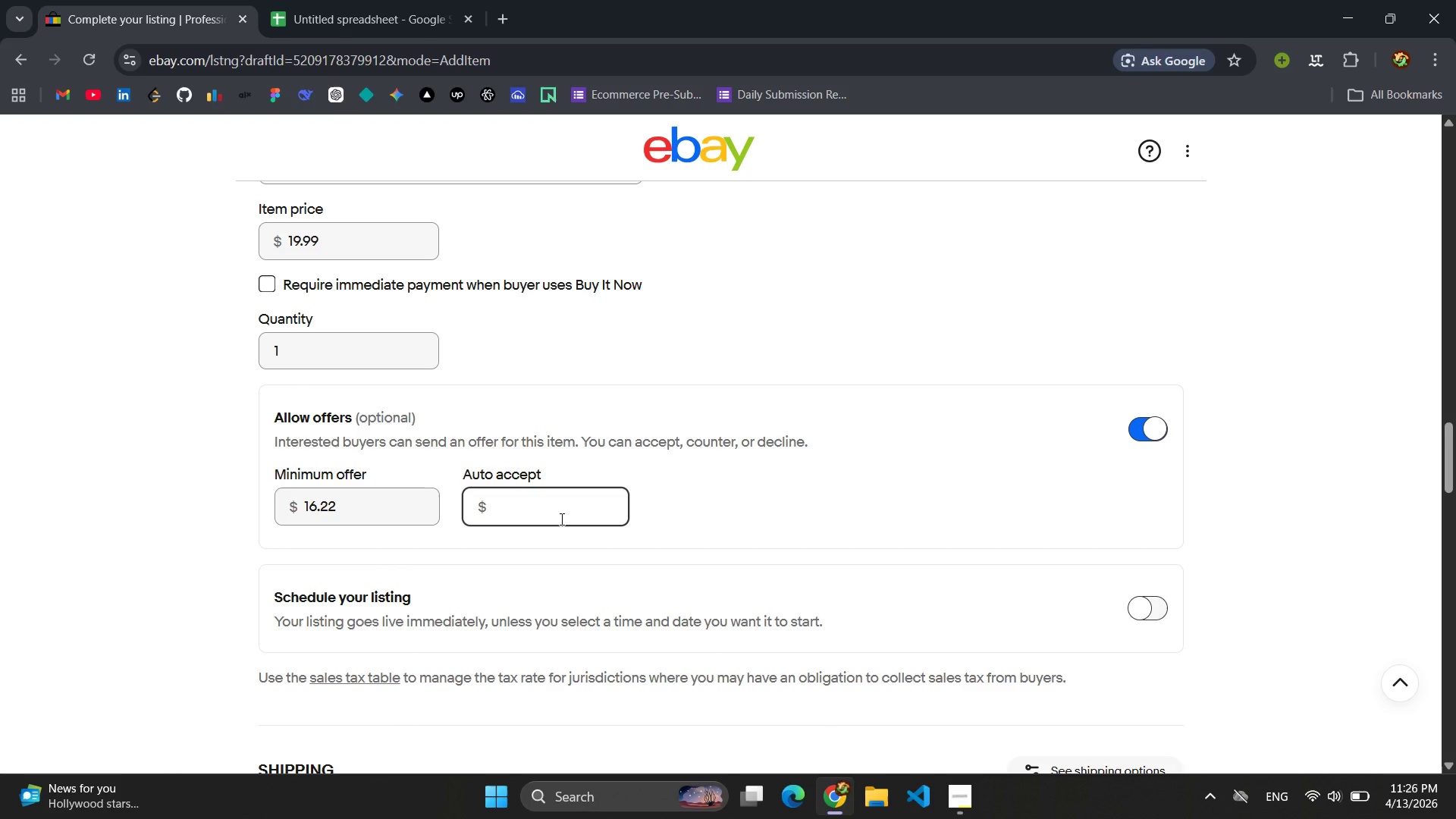 
type(18.55)
 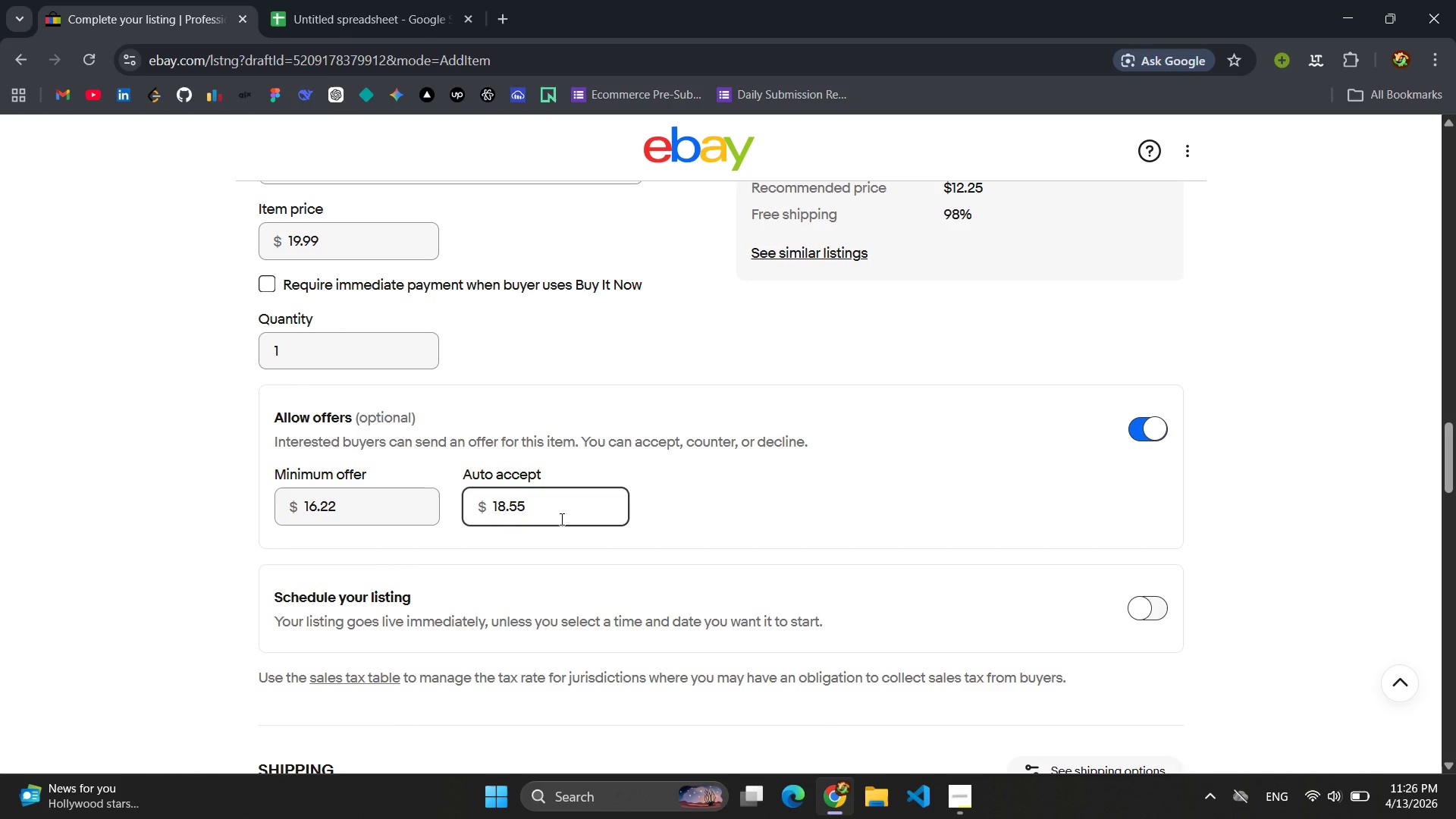 
scroll: coordinate [560, 519], scroll_direction: down, amount: 1.0
 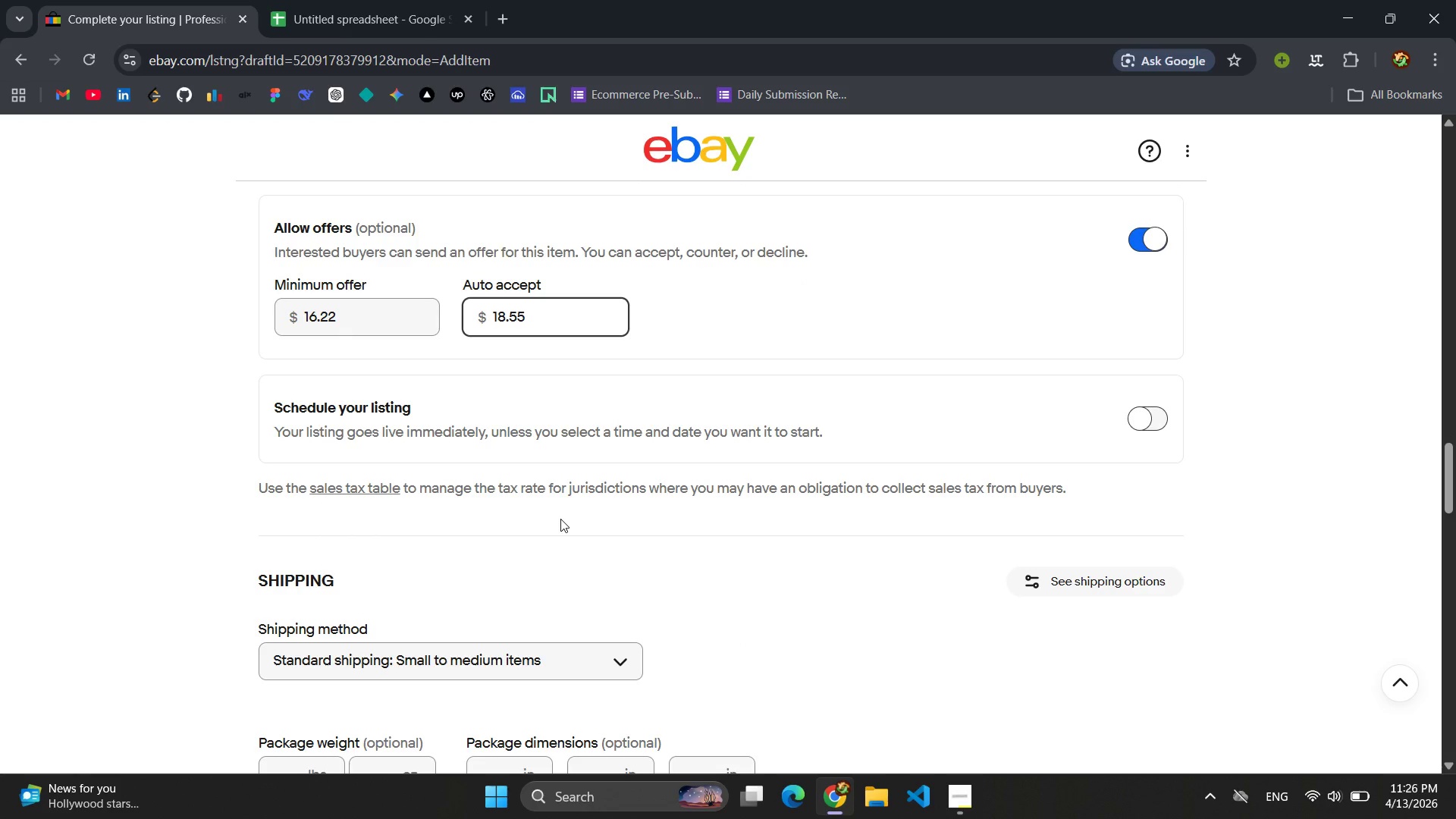 
scroll: coordinate [570, 519], scroll_direction: up, amount: 3.0
 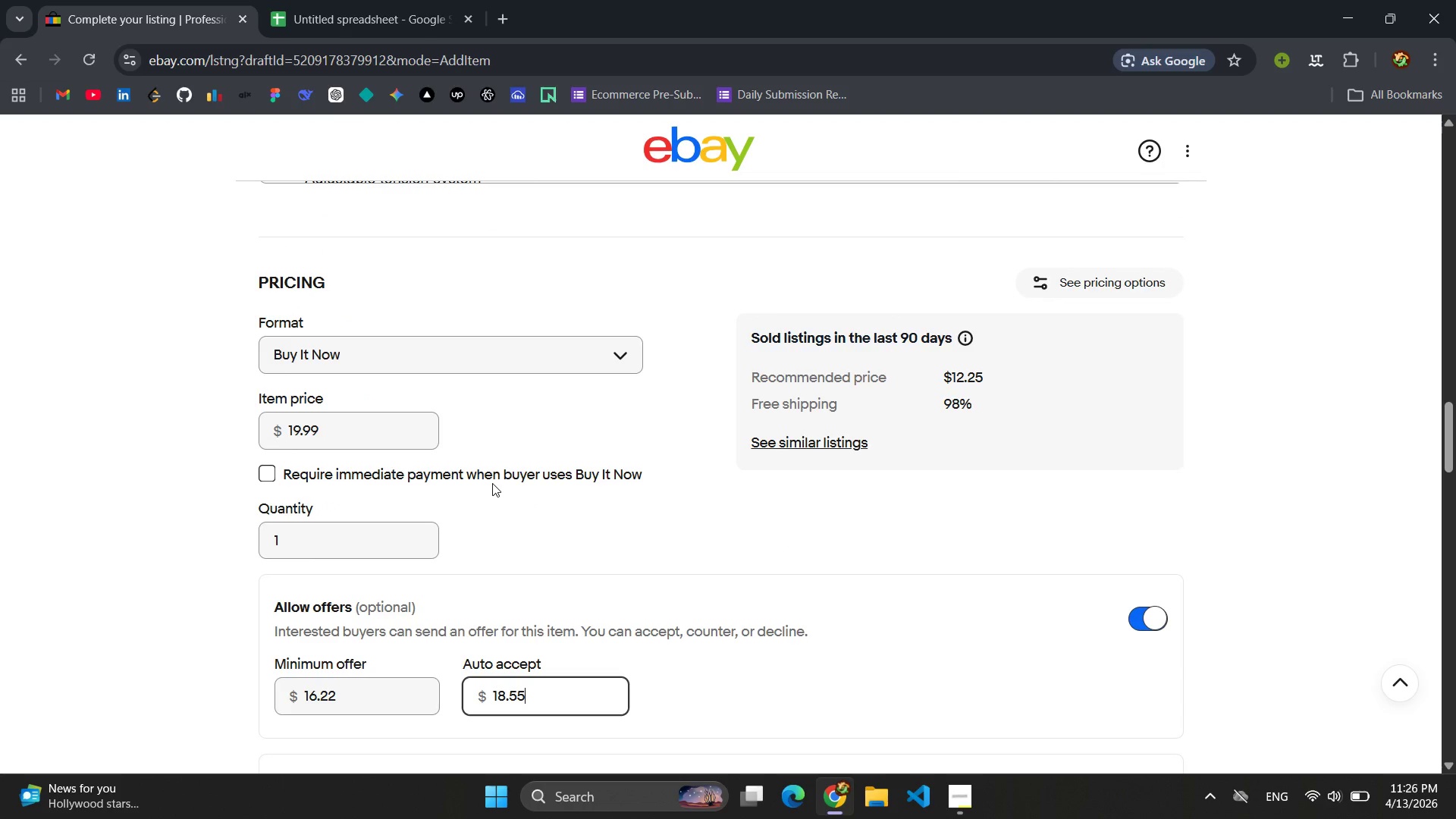 
wait(6.83)
 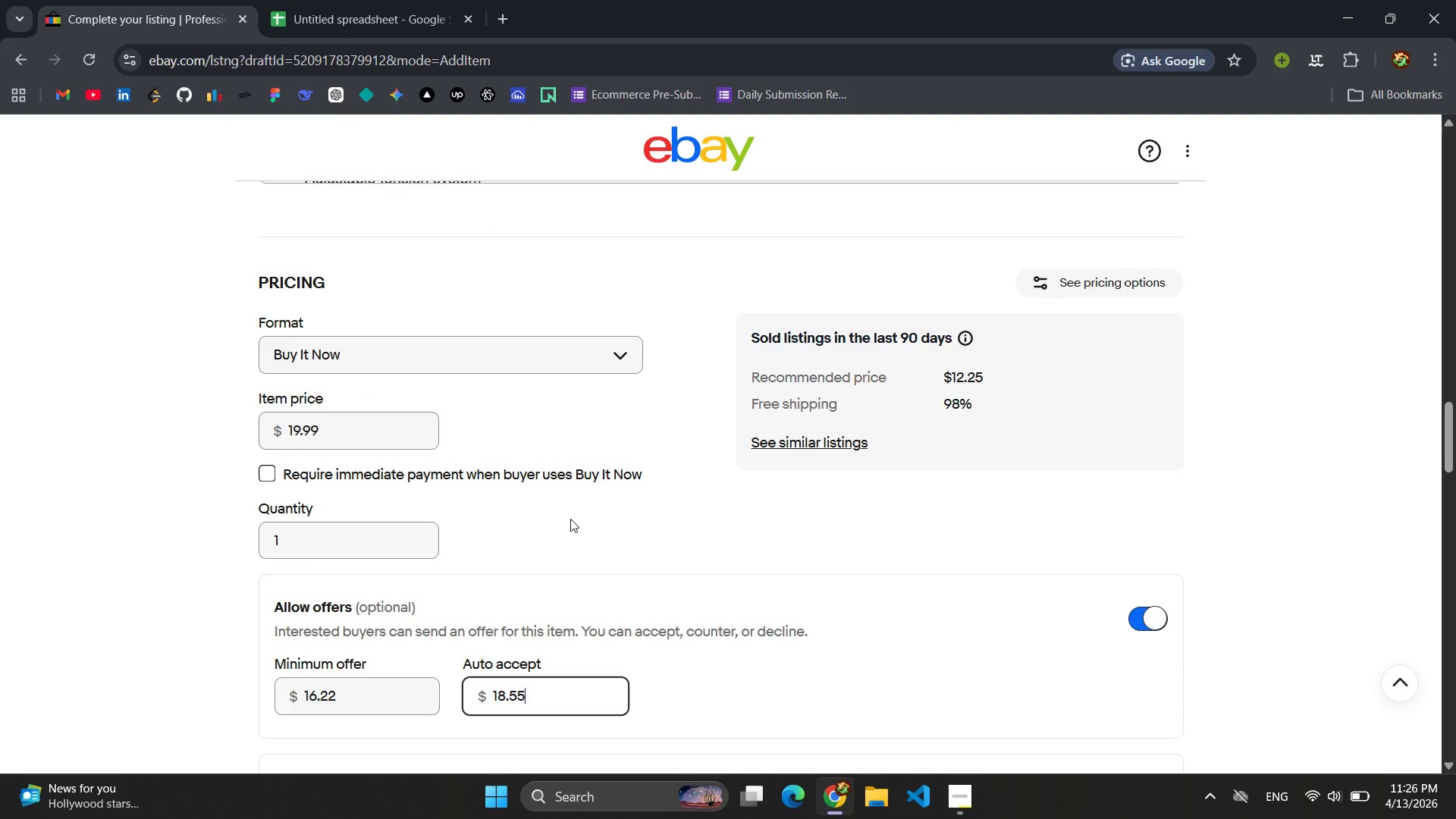 
scroll: coordinate [494, 483], scroll_direction: down, amount: 9.0
 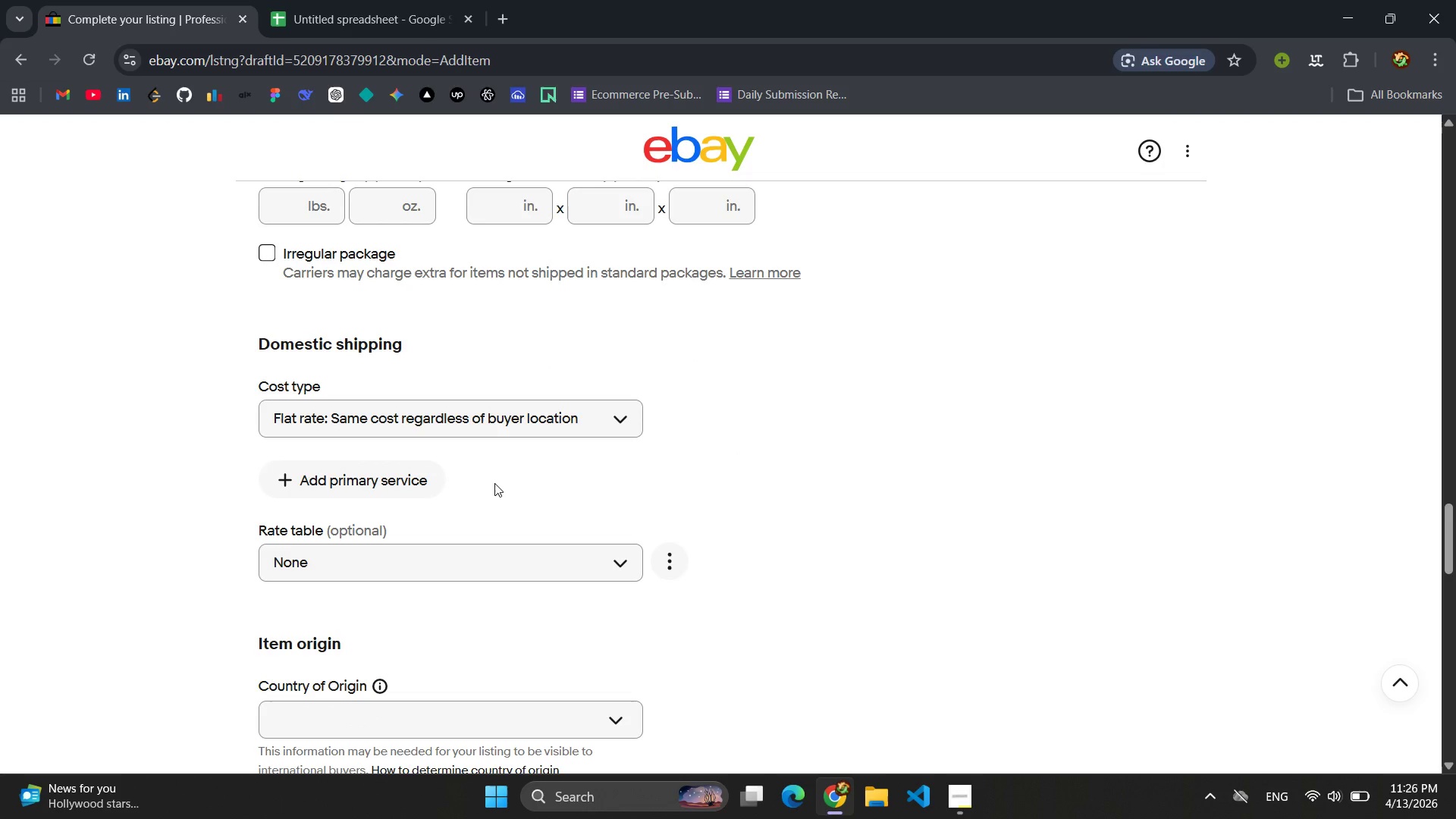 
scroll: coordinate [500, 477], scroll_direction: down, amount: 1.0
 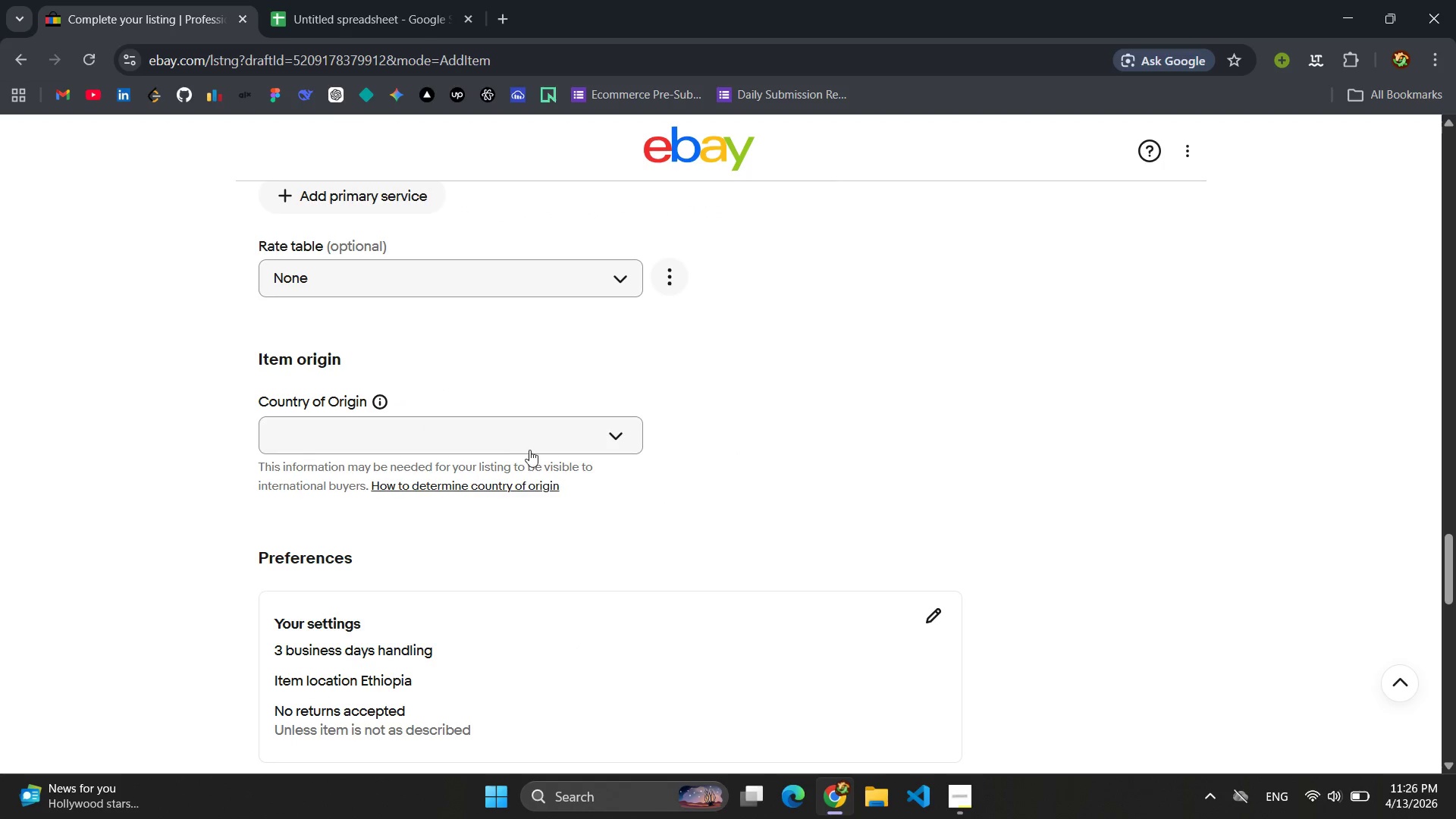 
left_click([531, 447])
 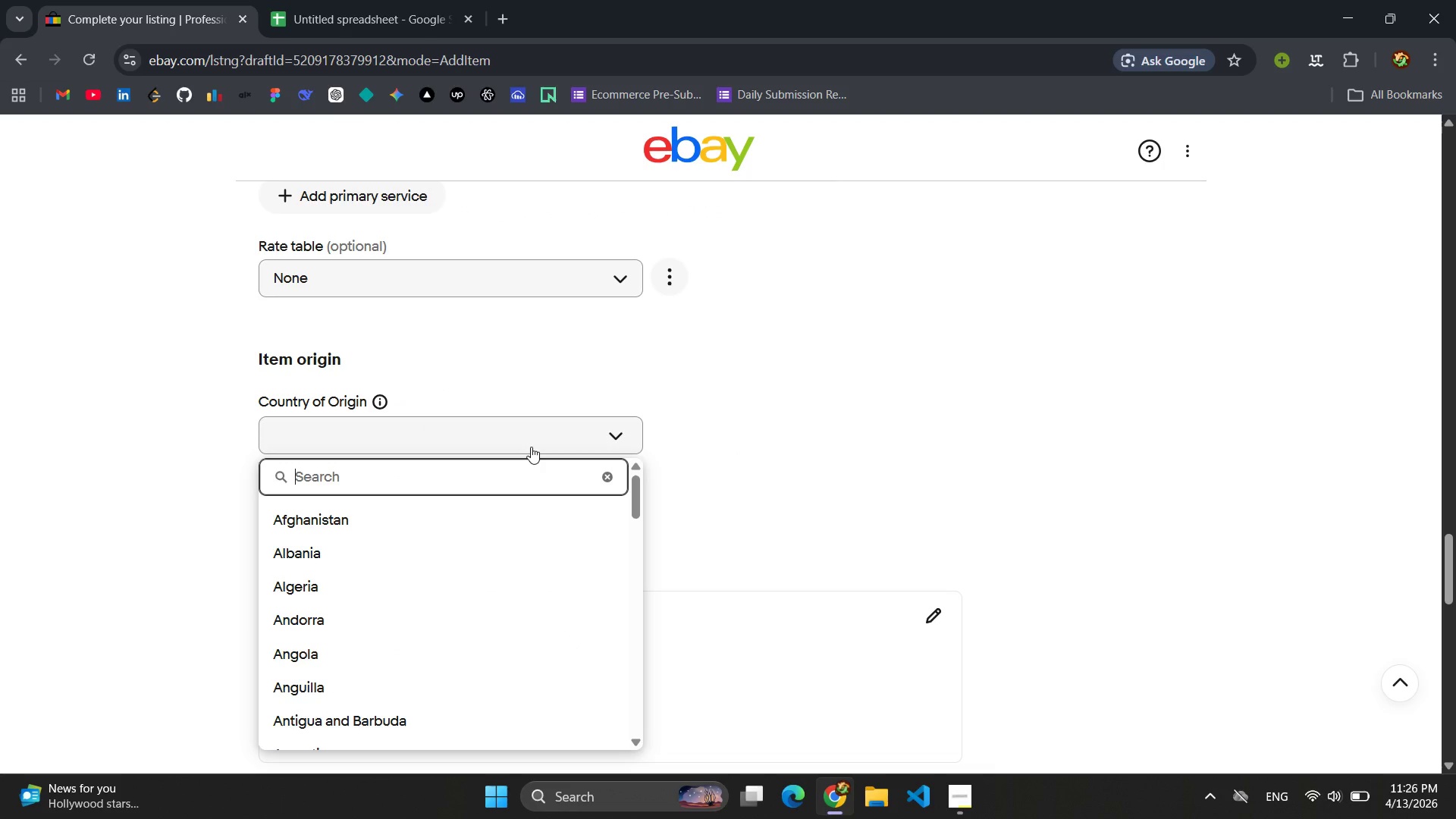 
type(Ethi)
 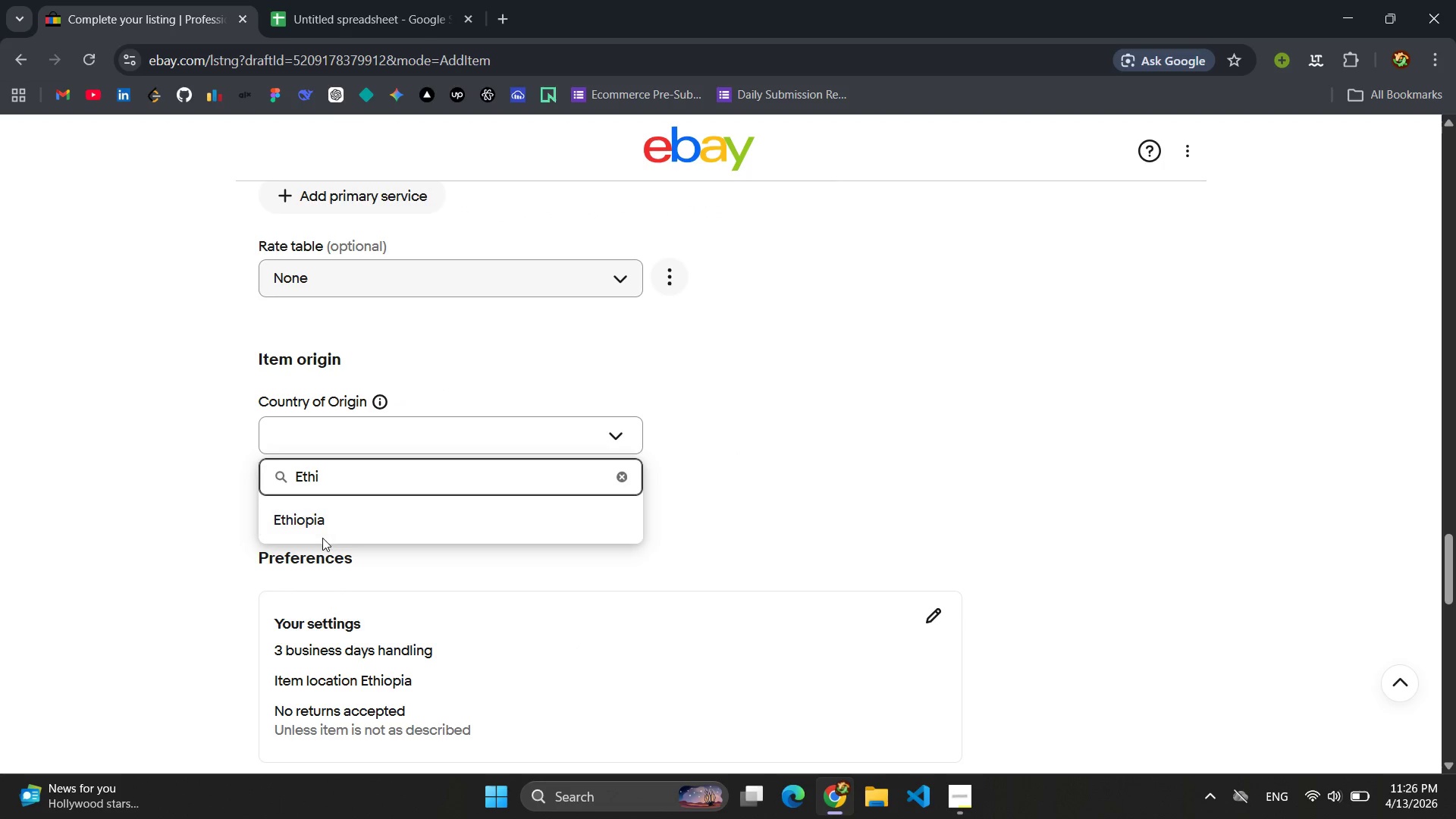 
left_click([324, 523])
 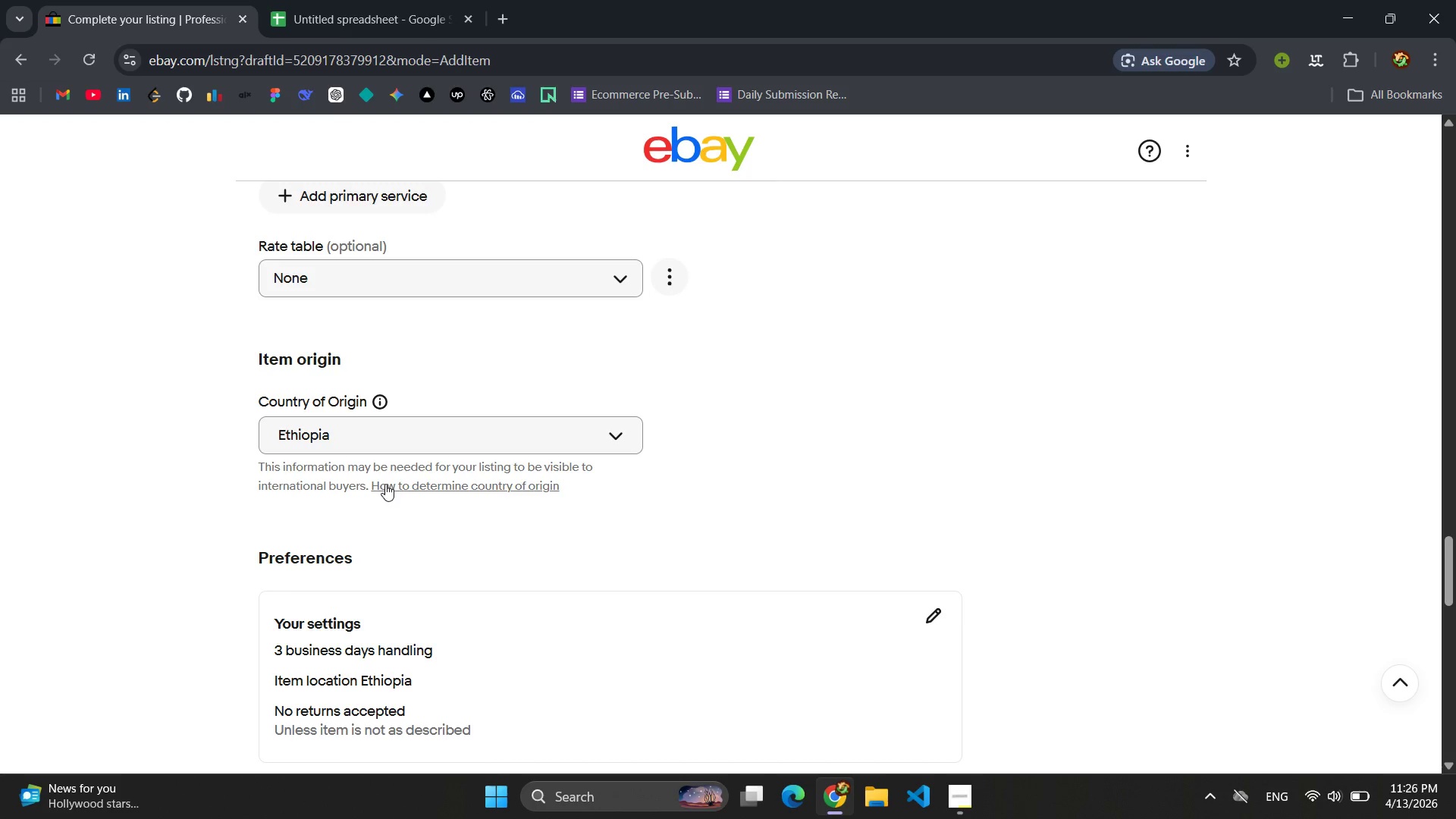 
scroll: coordinate [442, 474], scroll_direction: down, amount: 3.0
 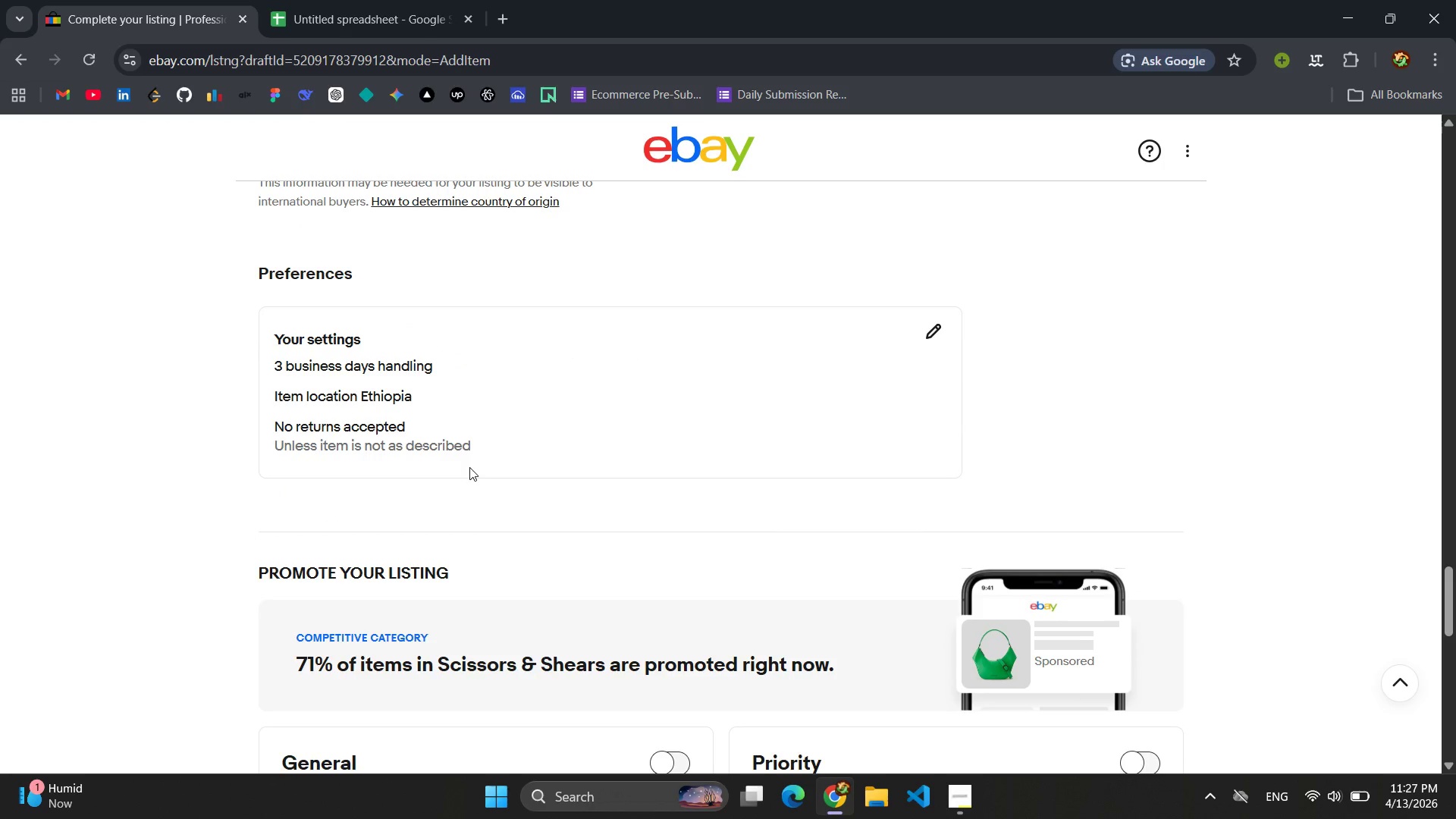 
scroll: coordinate [468, 466], scroll_direction: up, amount: 14.0
 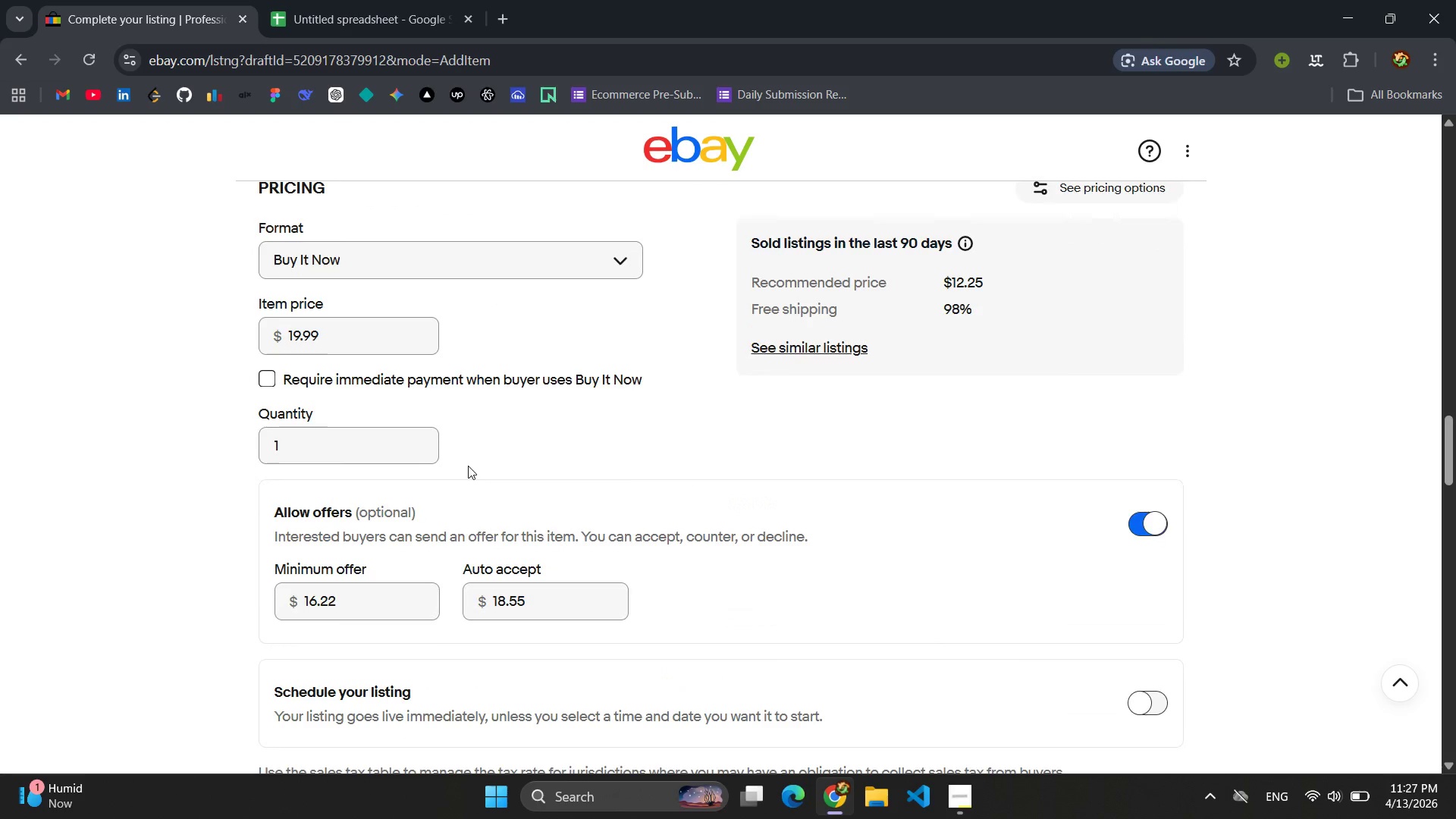 
scroll: coordinate [468, 466], scroll_direction: down, amount: 4.0
 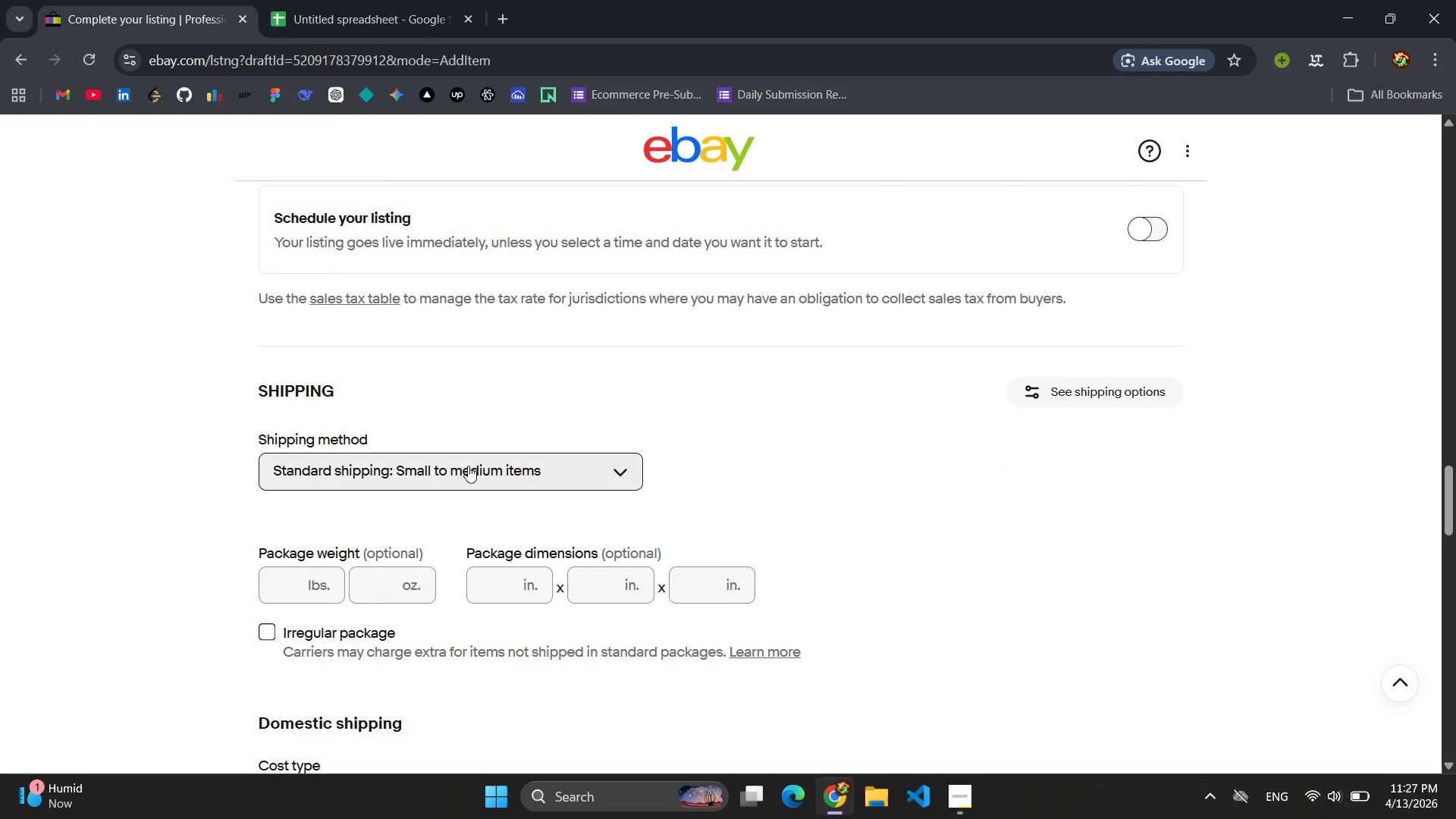 
left_click([581, 466])
 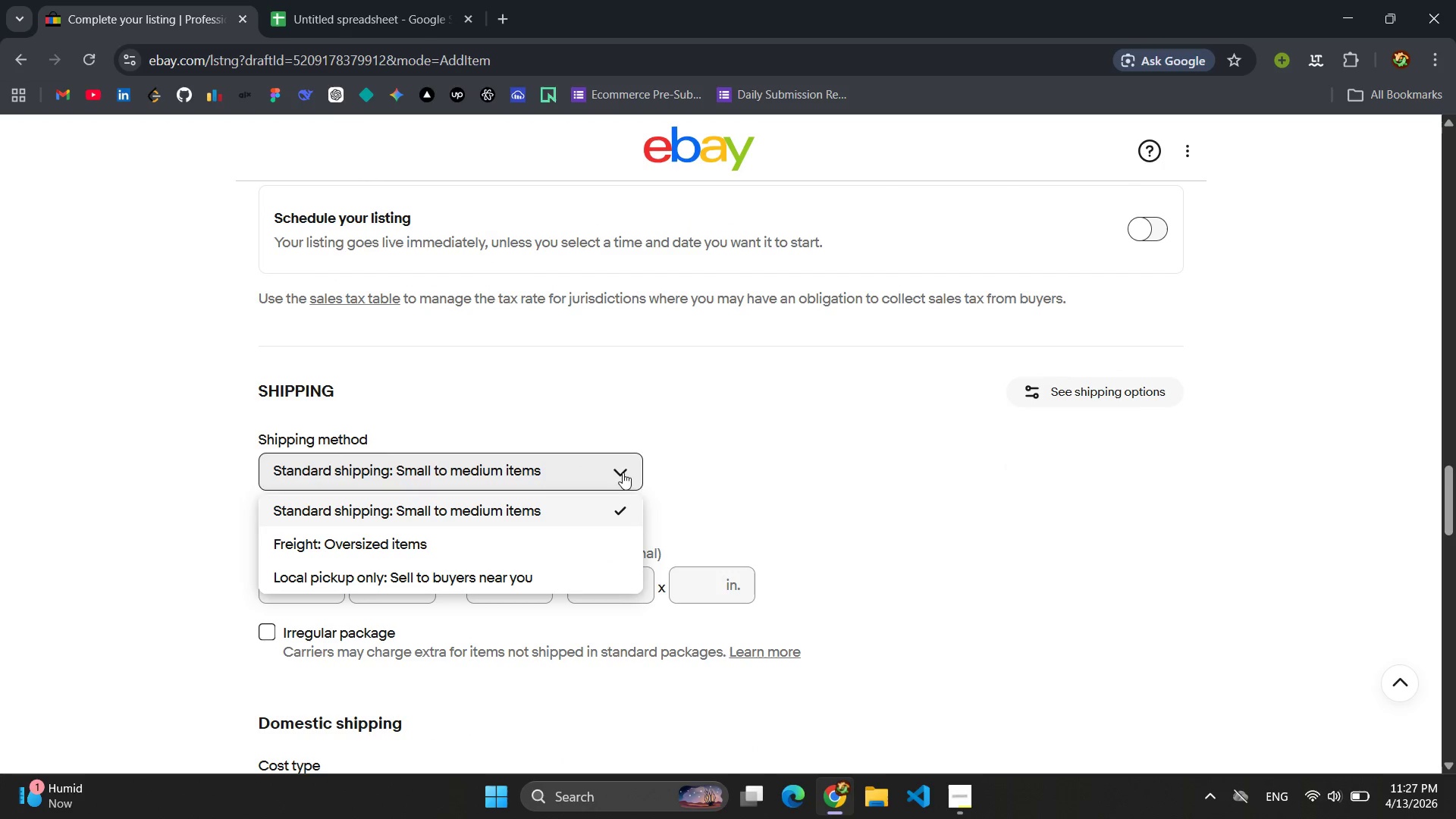 
left_click([669, 475])
 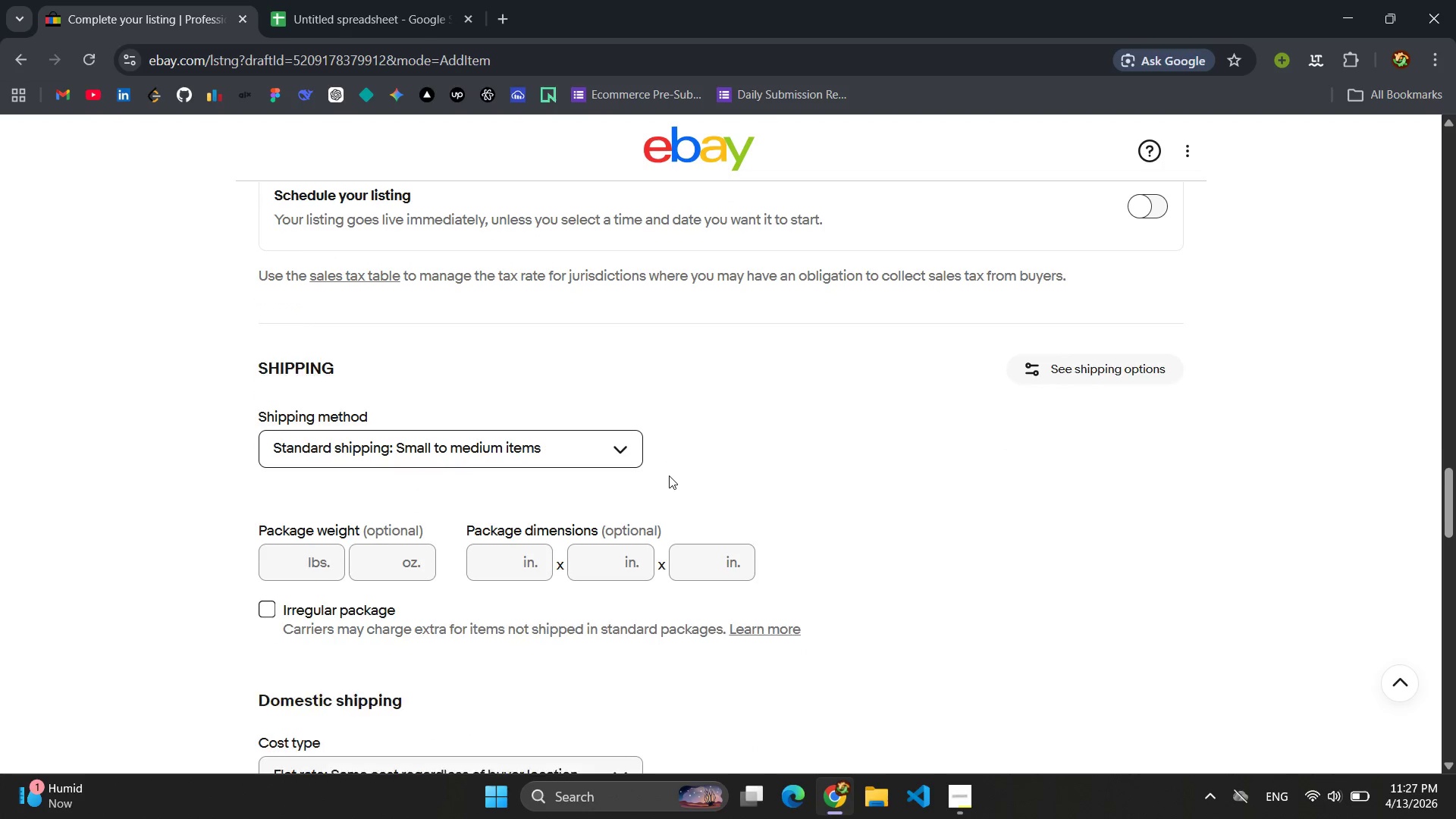 
scroll: coordinate [669, 475], scroll_direction: down, amount: 3.0
 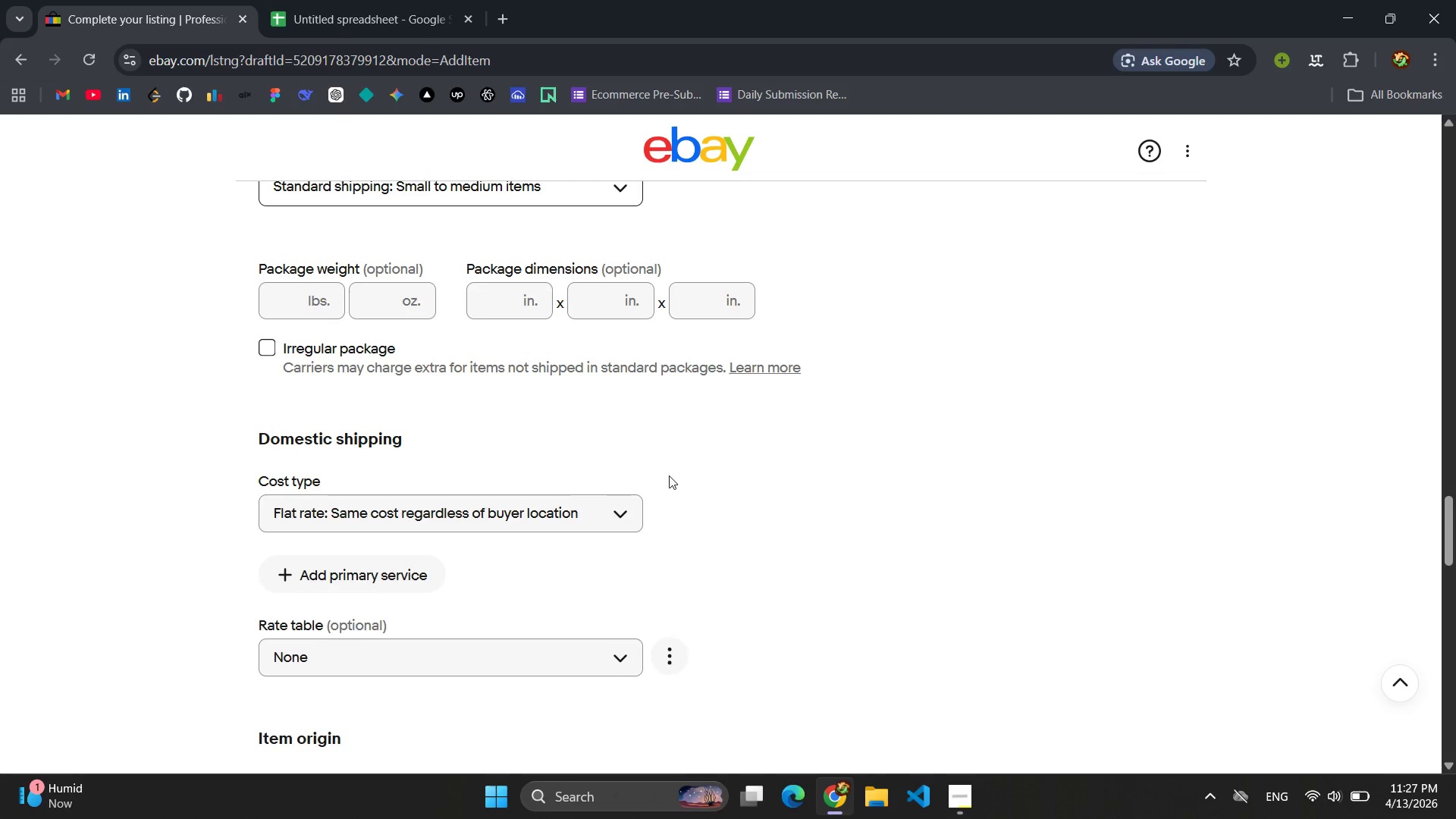 
wait(5.11)
 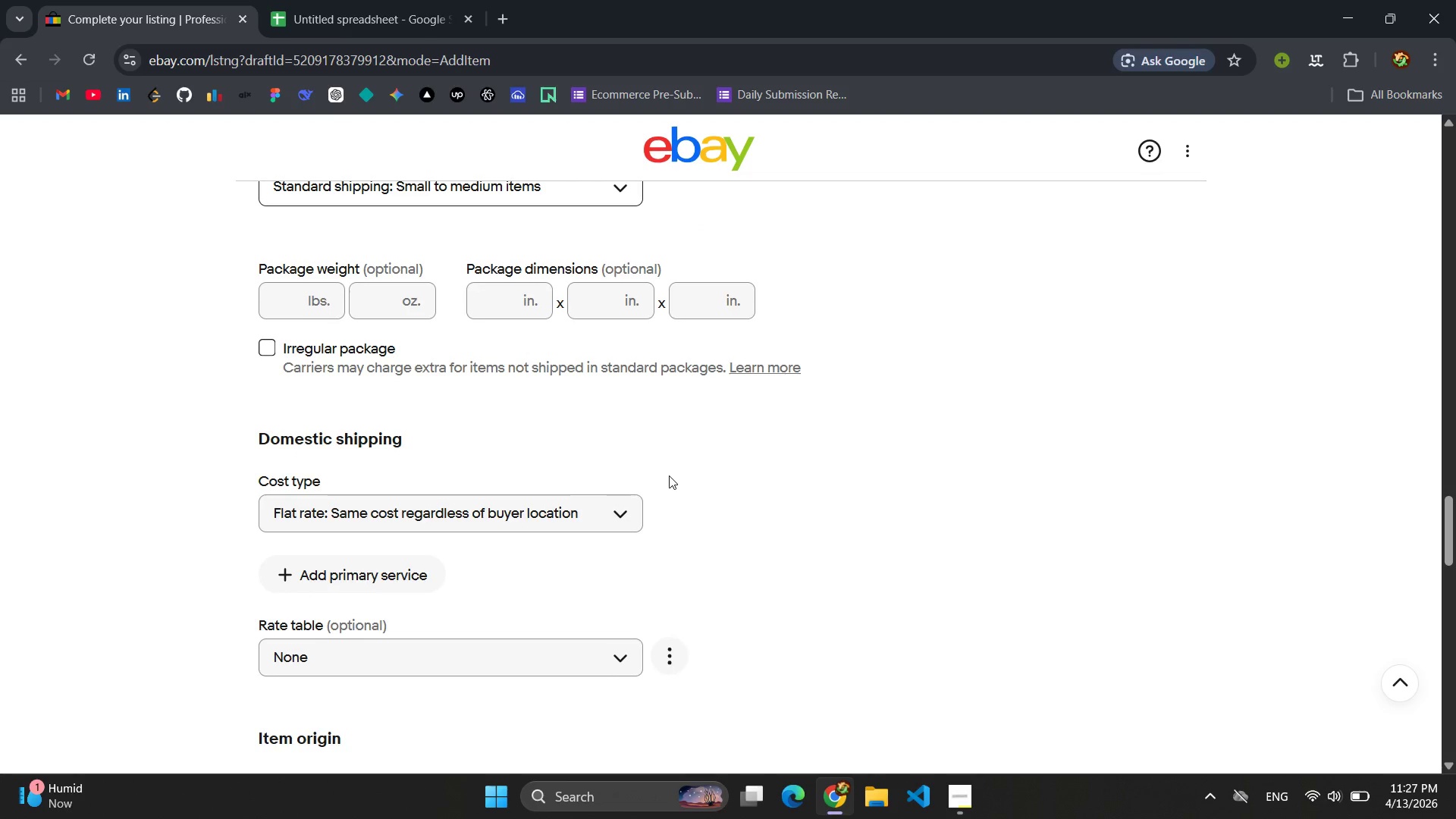 
scroll: coordinate [662, 488], scroll_direction: down, amount: 2.0
 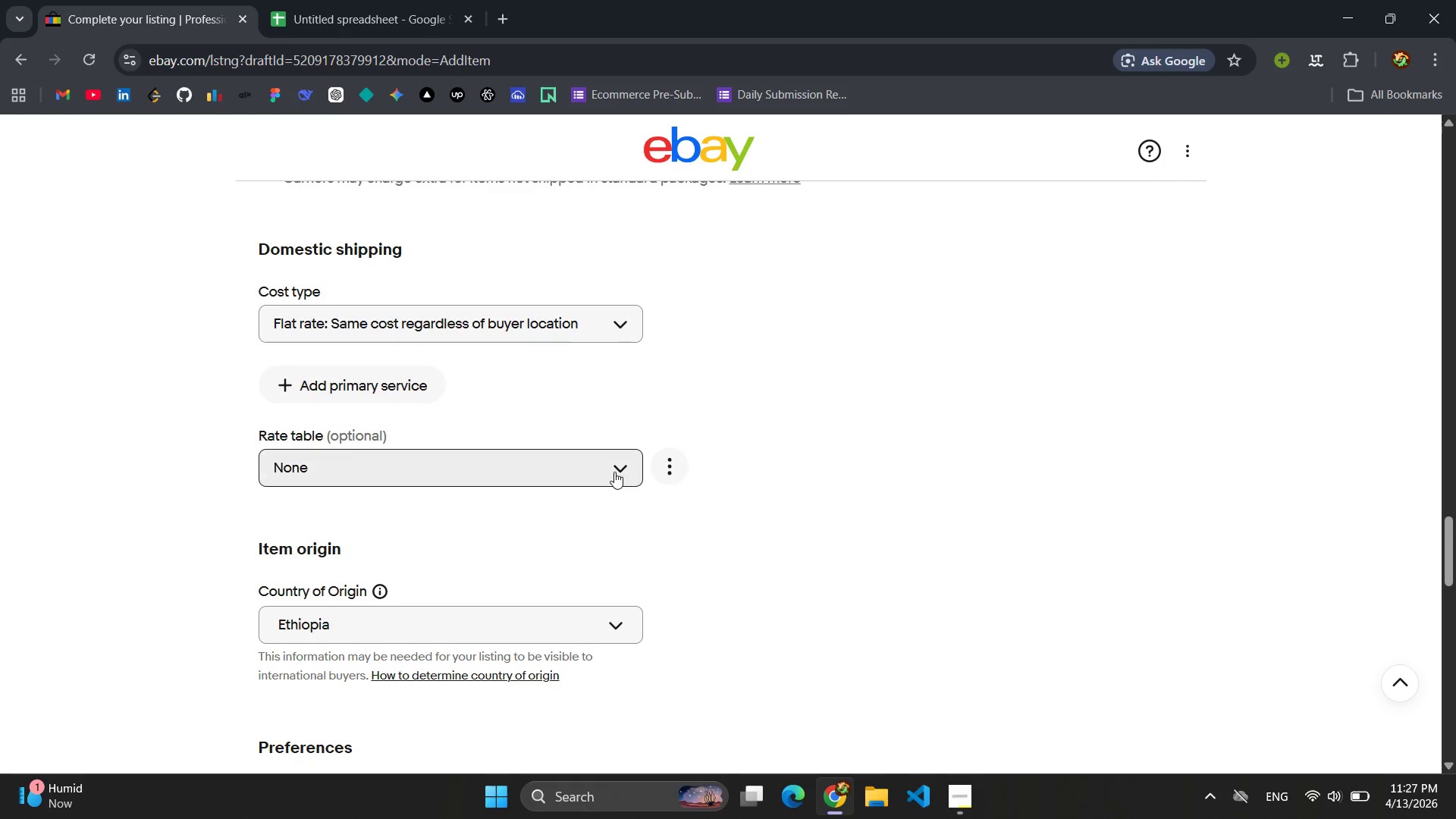 
left_click([610, 465])
 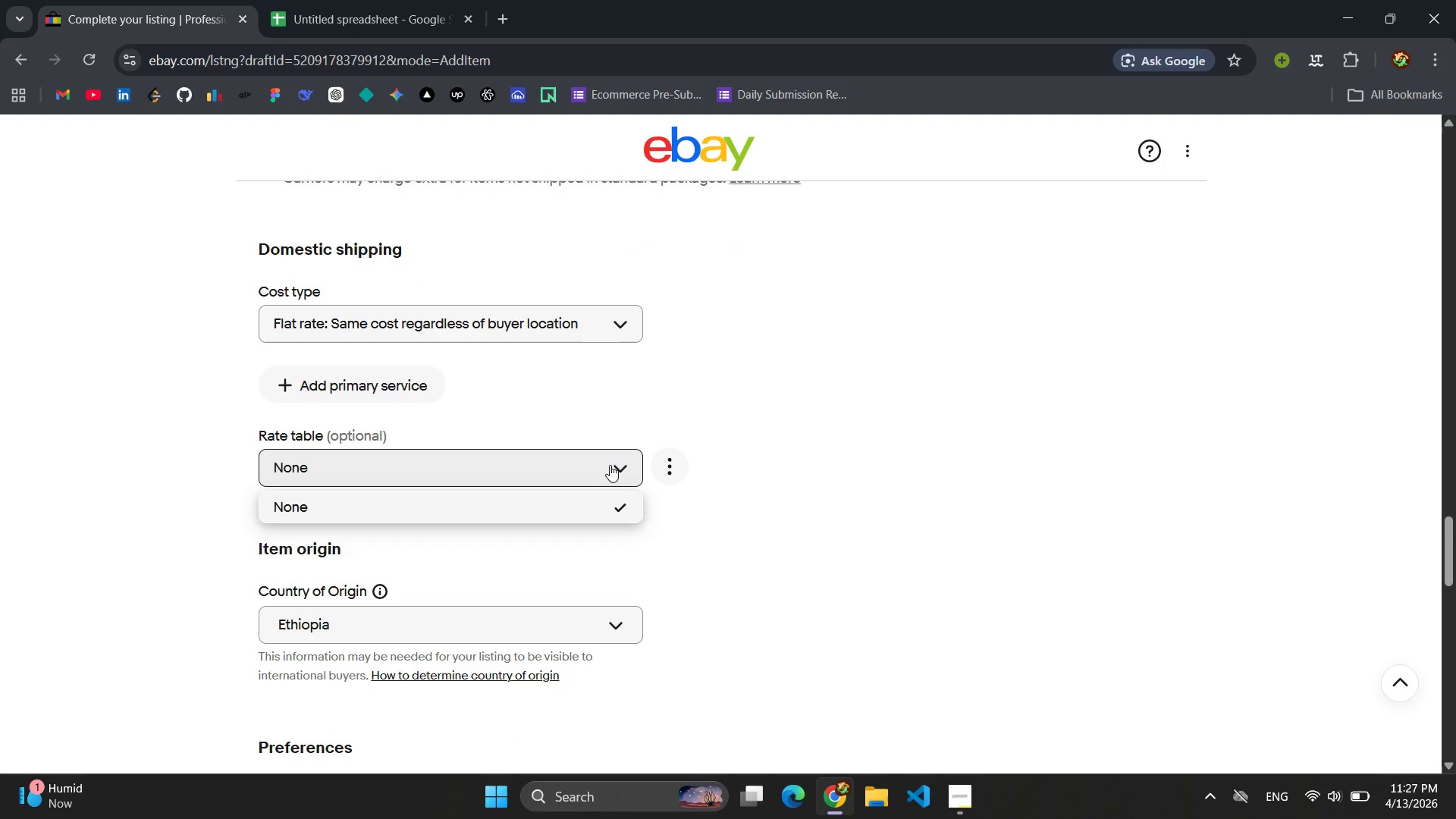 
left_click([610, 465])
 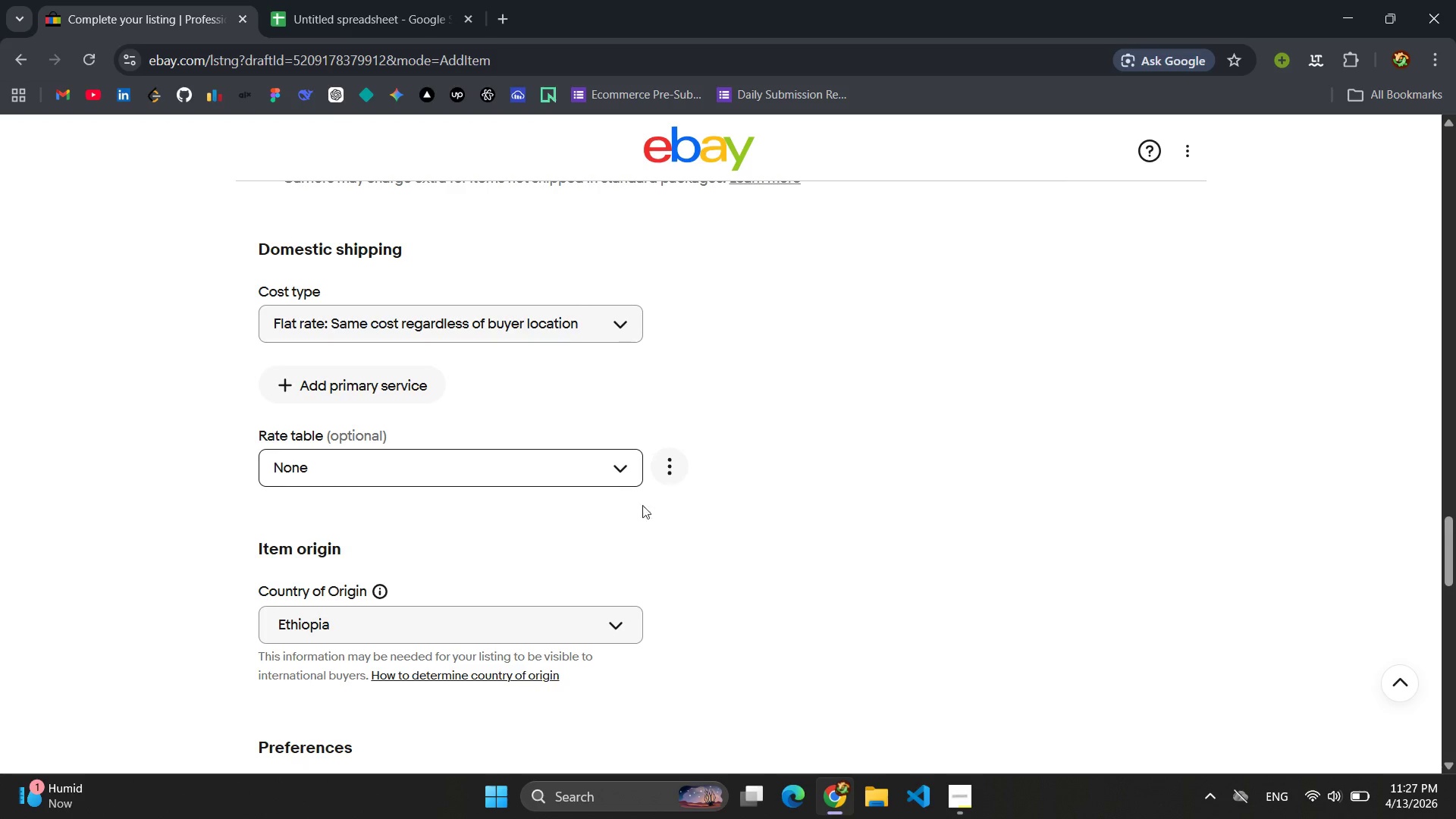 
scroll: coordinate [534, 456], scroll_direction: down, amount: 6.0
 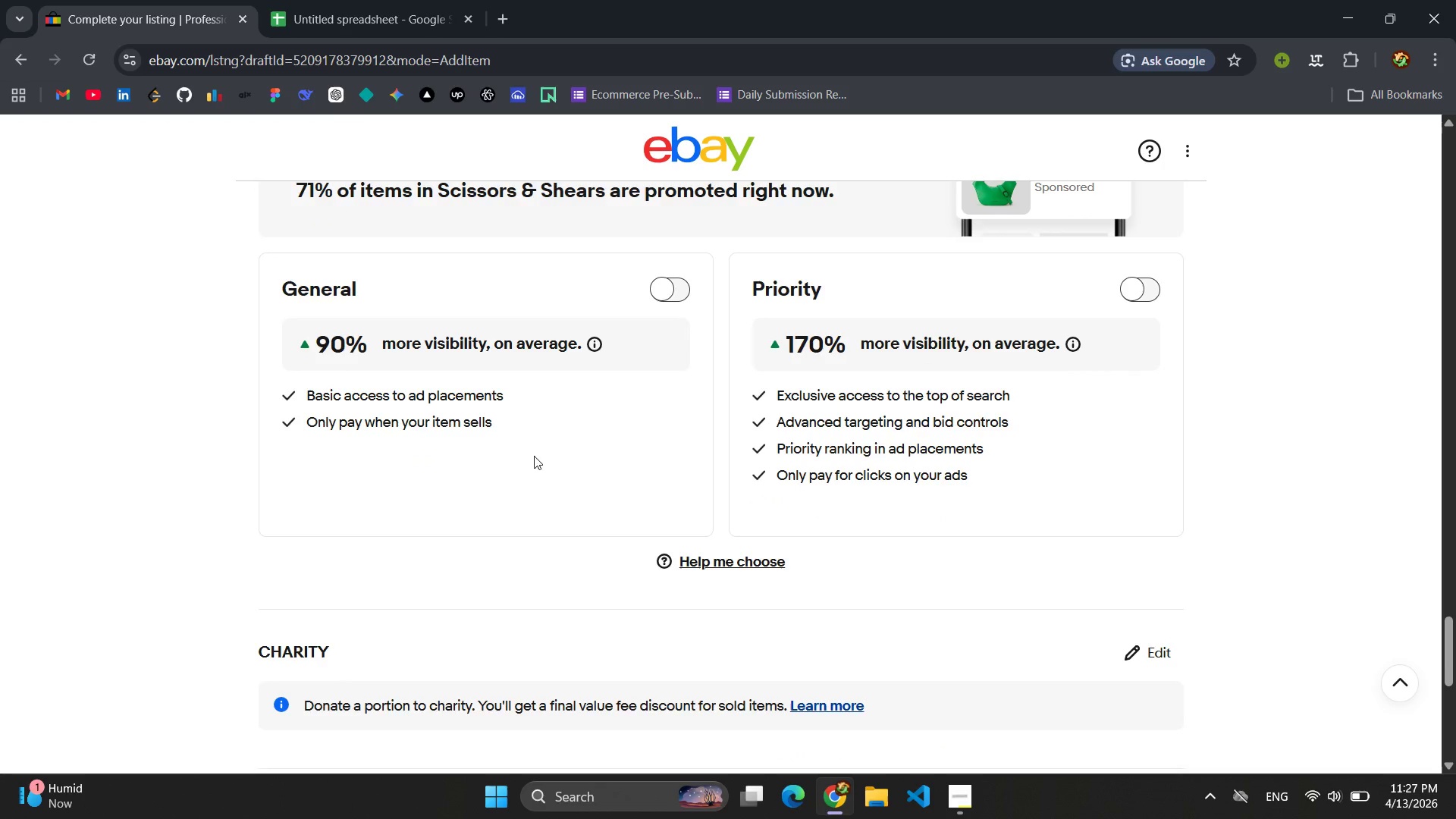 
scroll: coordinate [585, 457], scroll_direction: up, amount: 55.0
 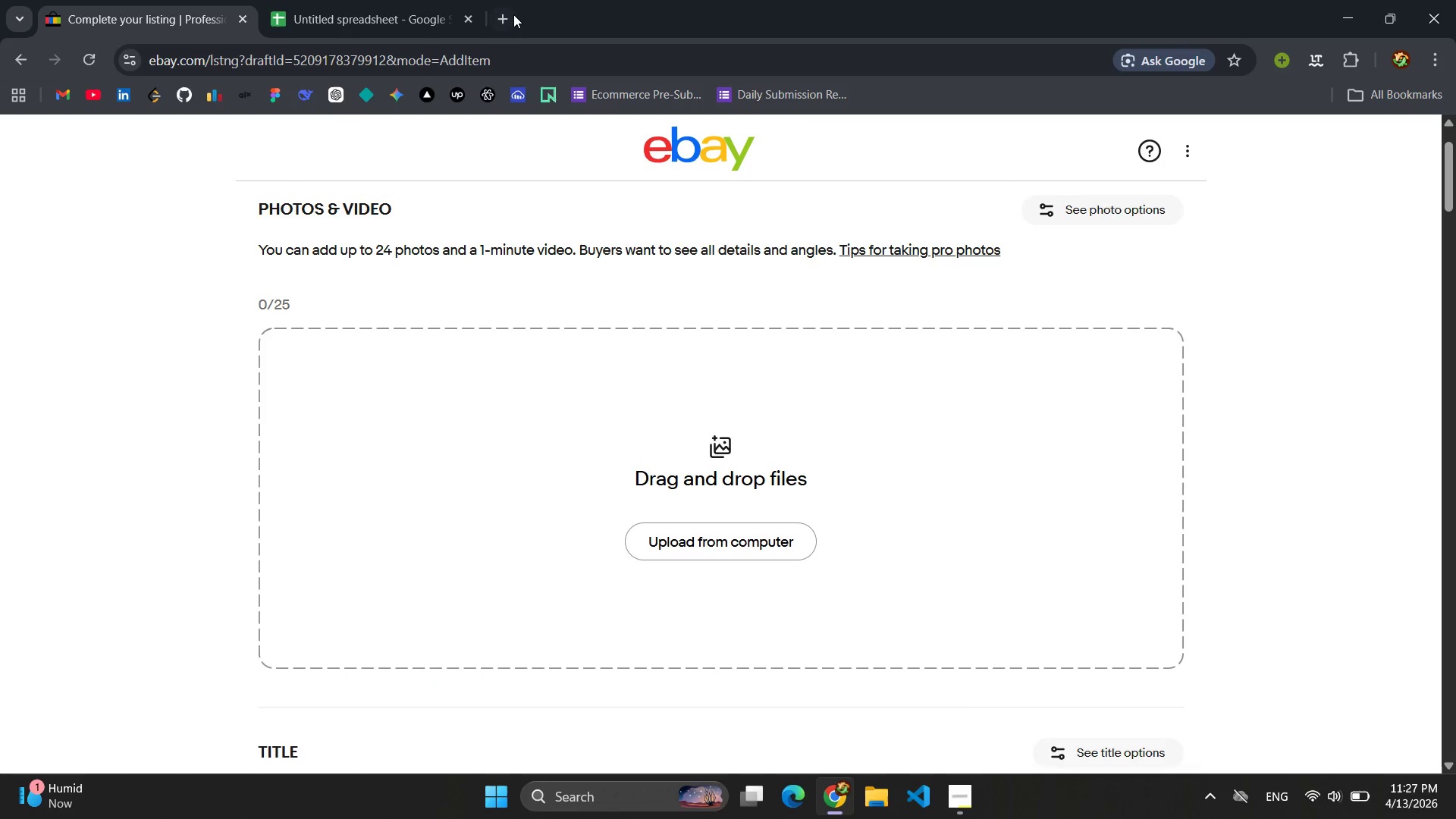 
left_click([513, 14])
 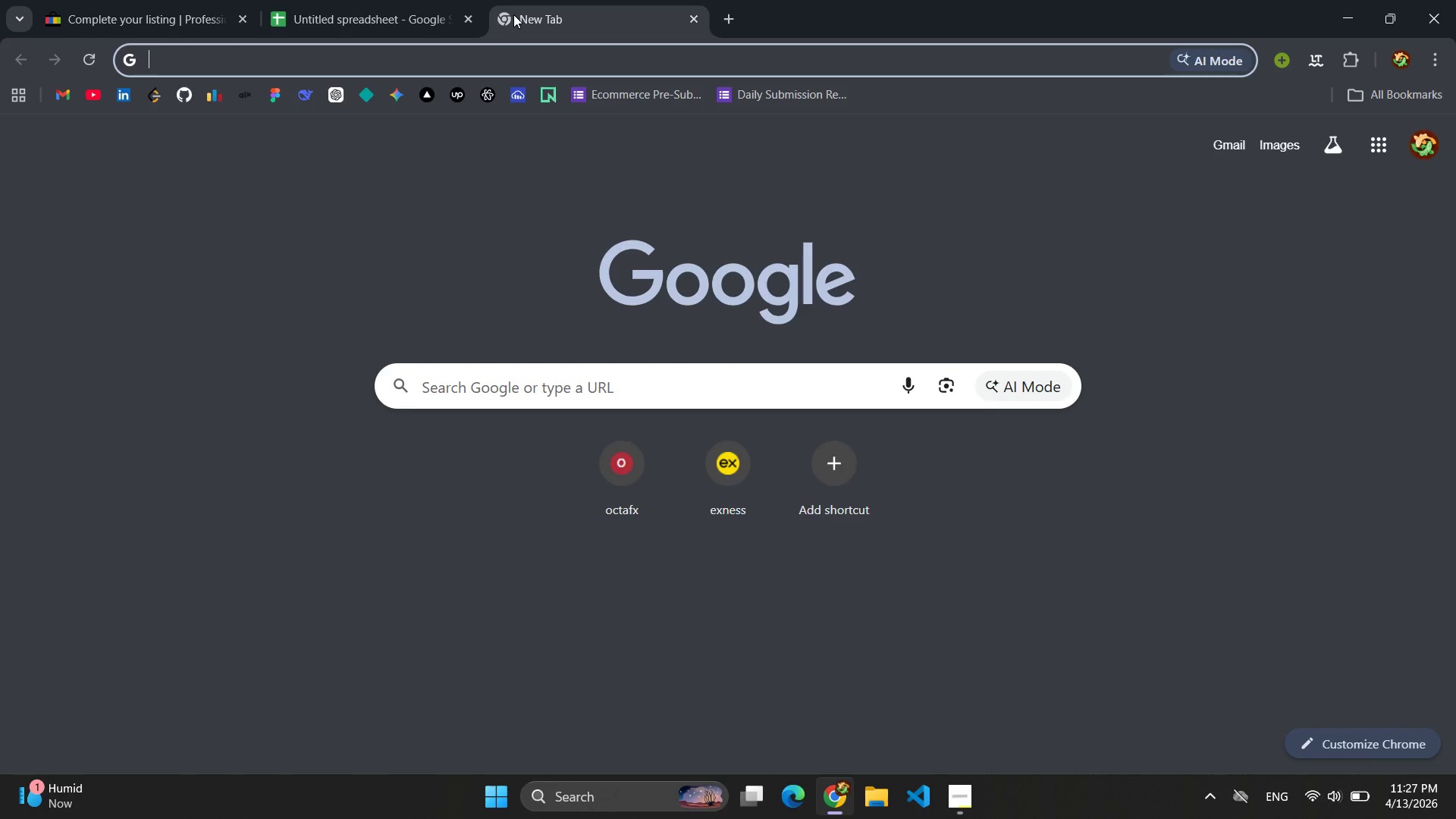 
type(Jab)
key(Backspace)
type(panese sher)
key(Backspace)
type(r)
 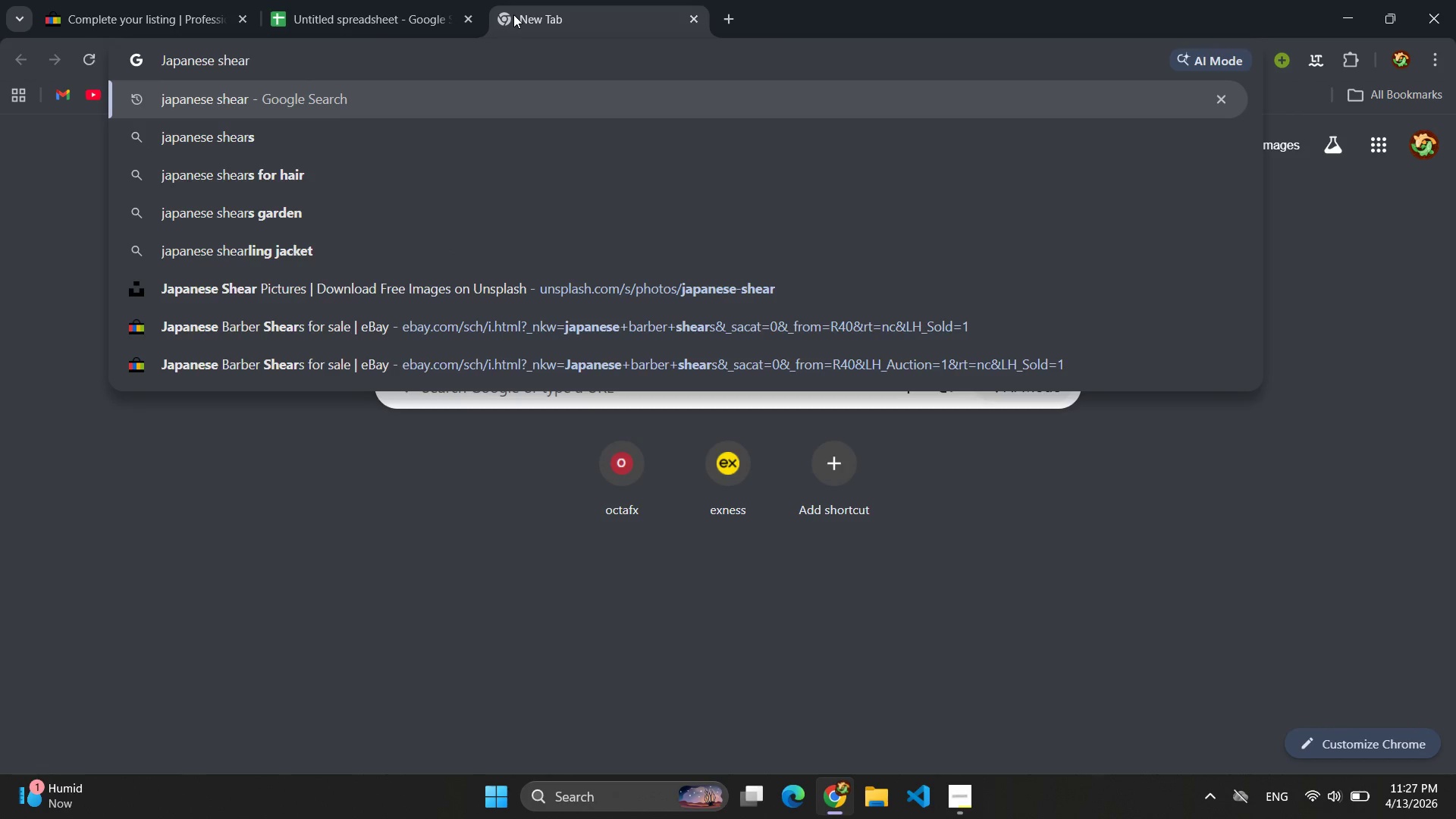 
key(Enter)
 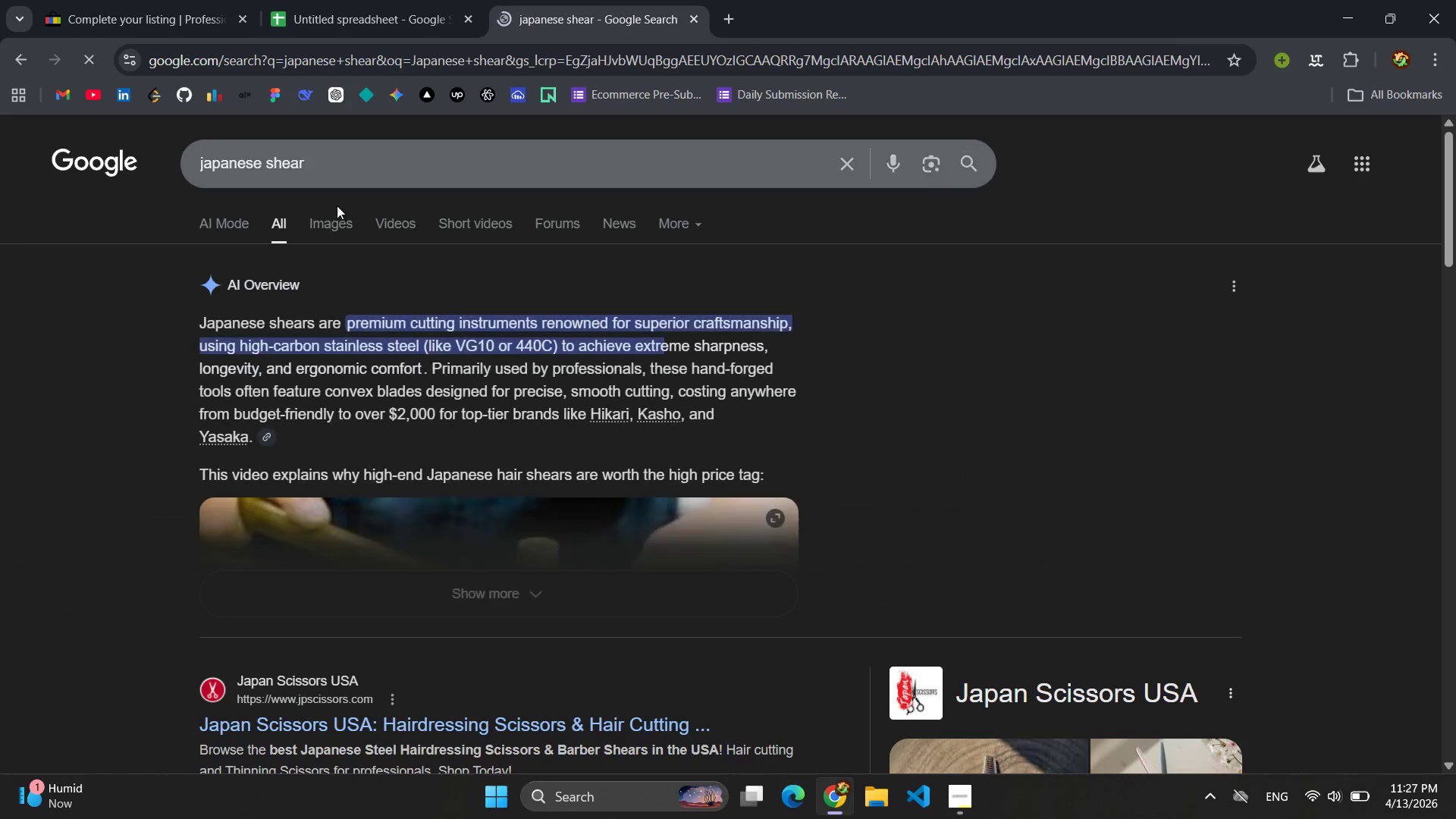 
left_click([321, 224])
 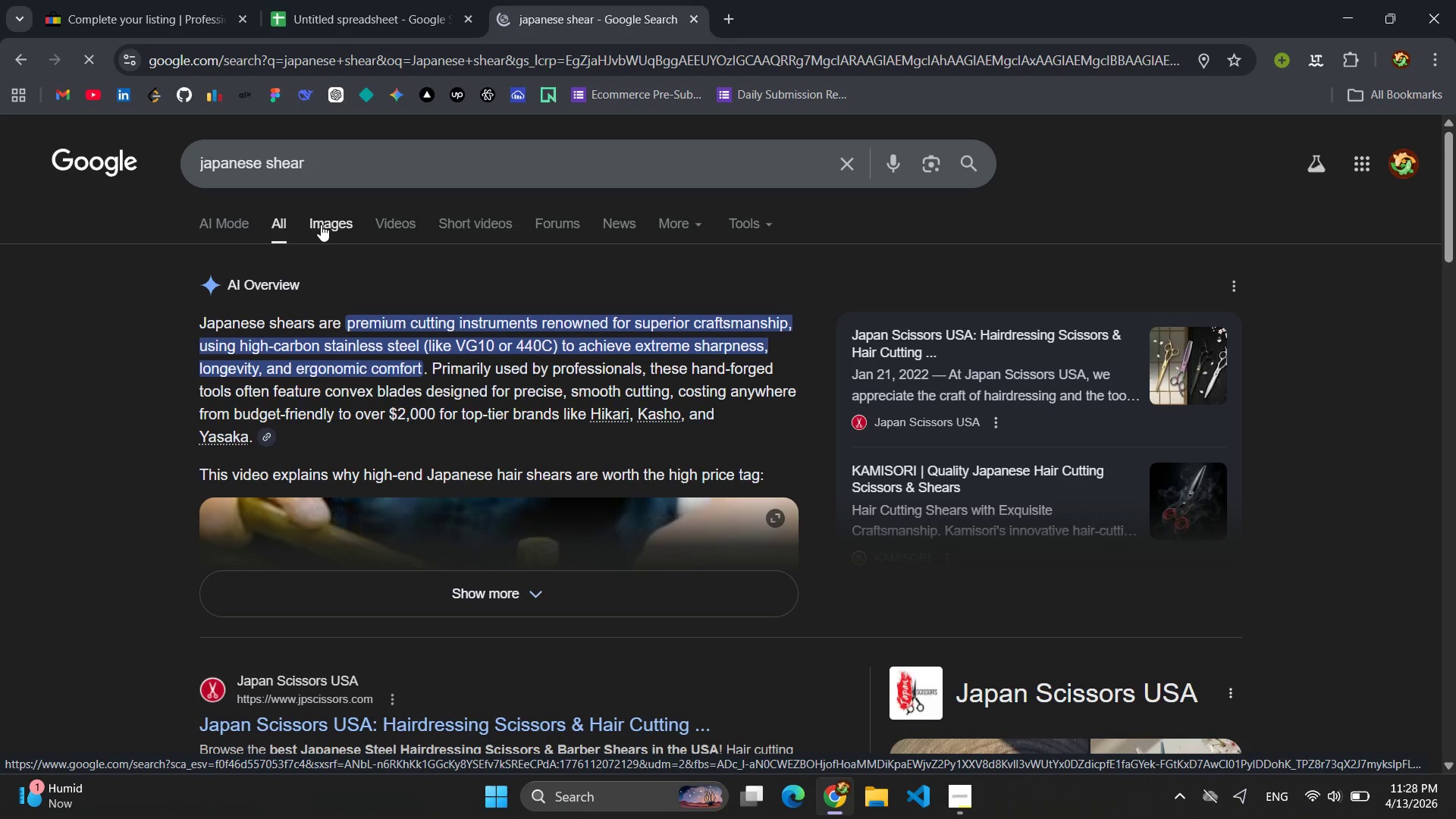 
wait(11.28)
 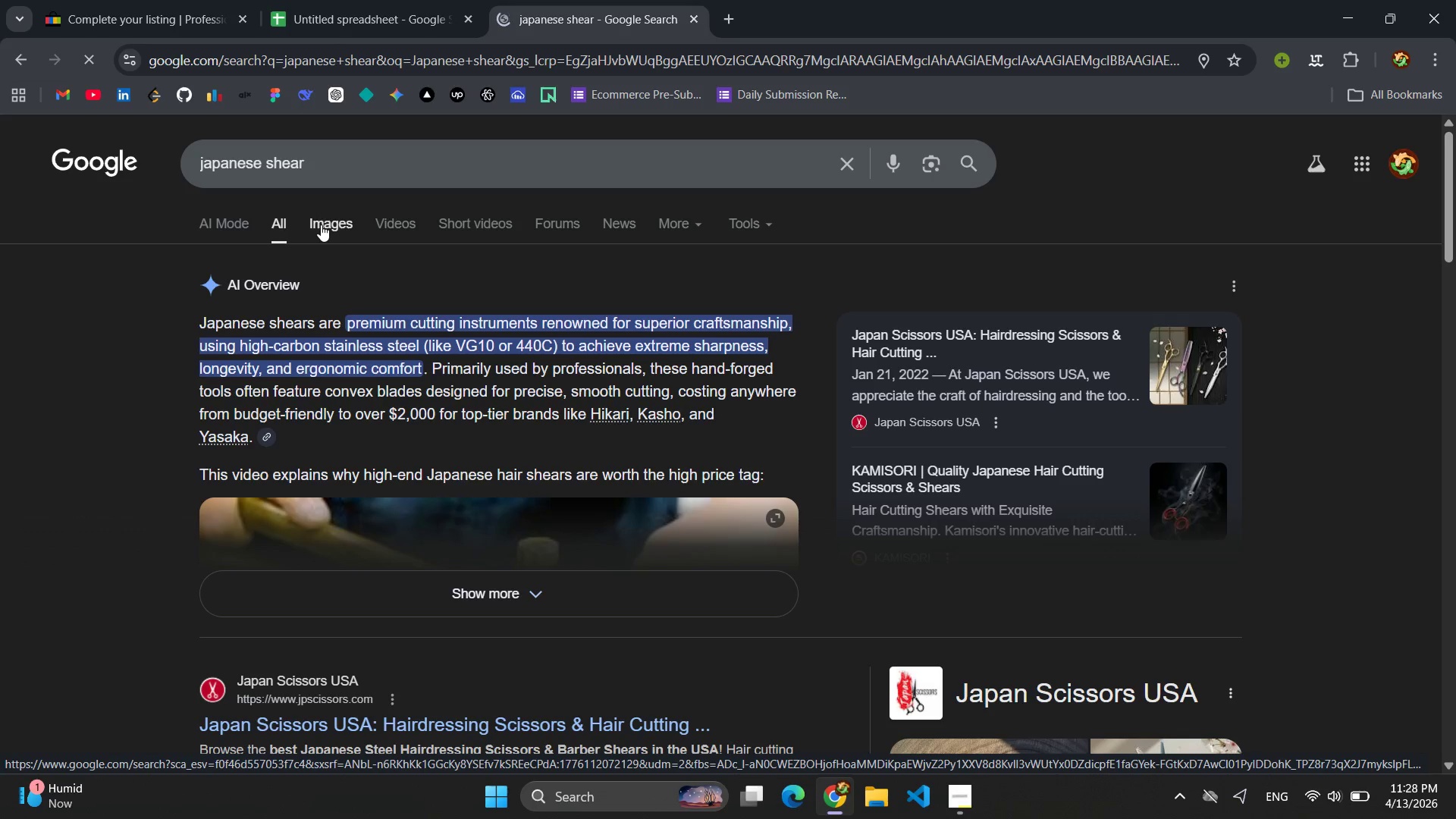 
left_click([342, 228])
 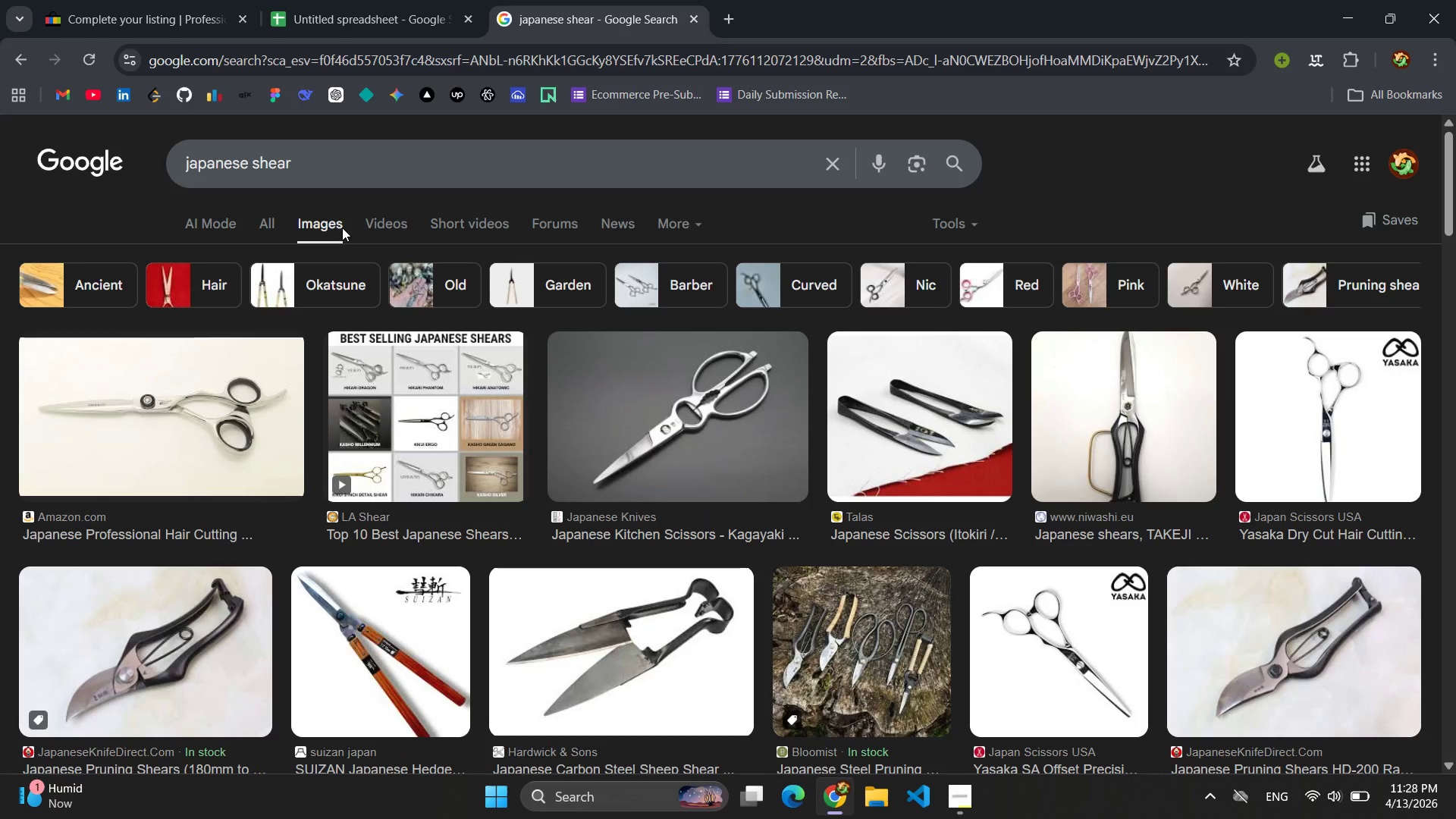 
left_click([196, 400])
 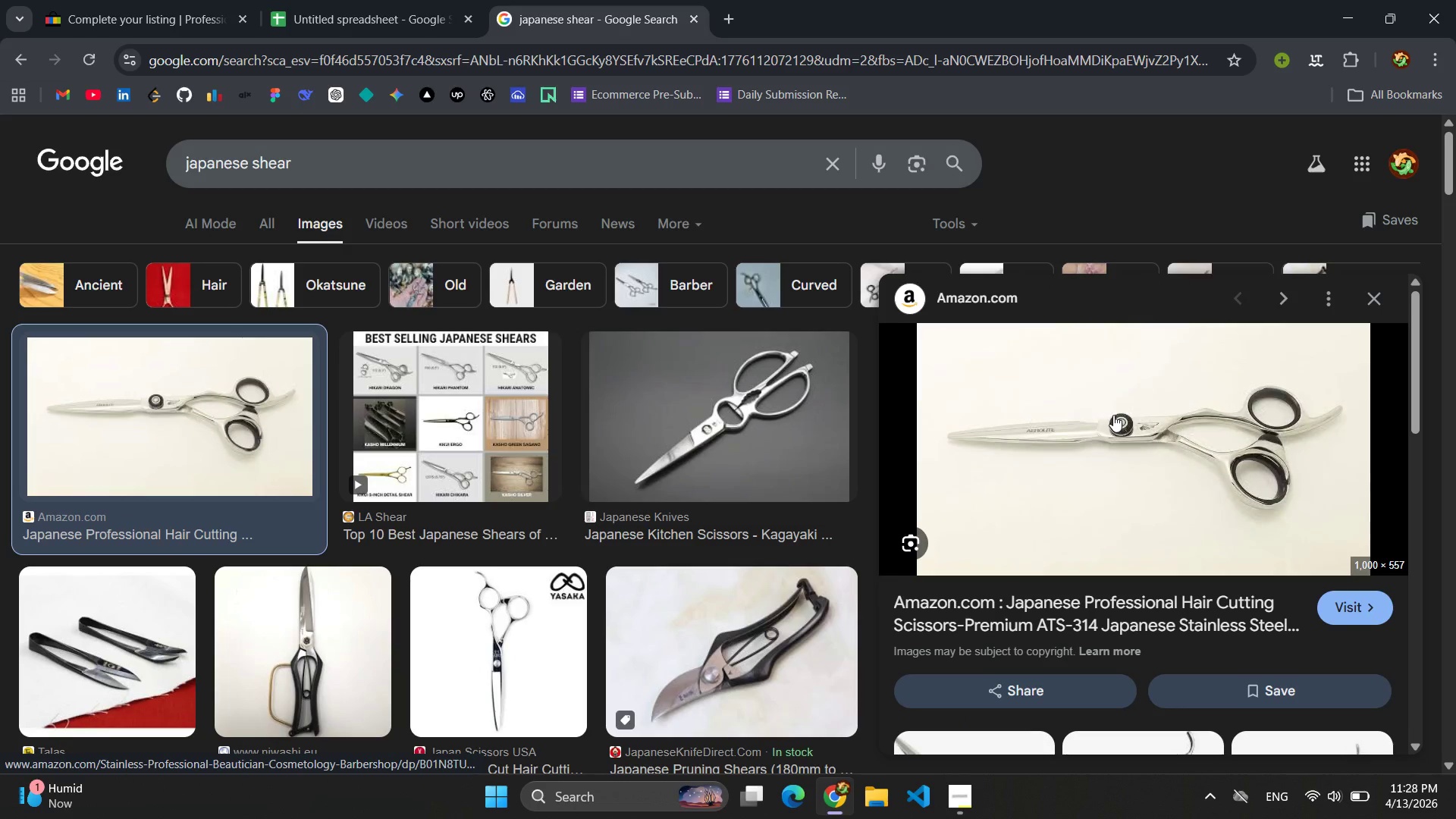 
right_click([1113, 415])
 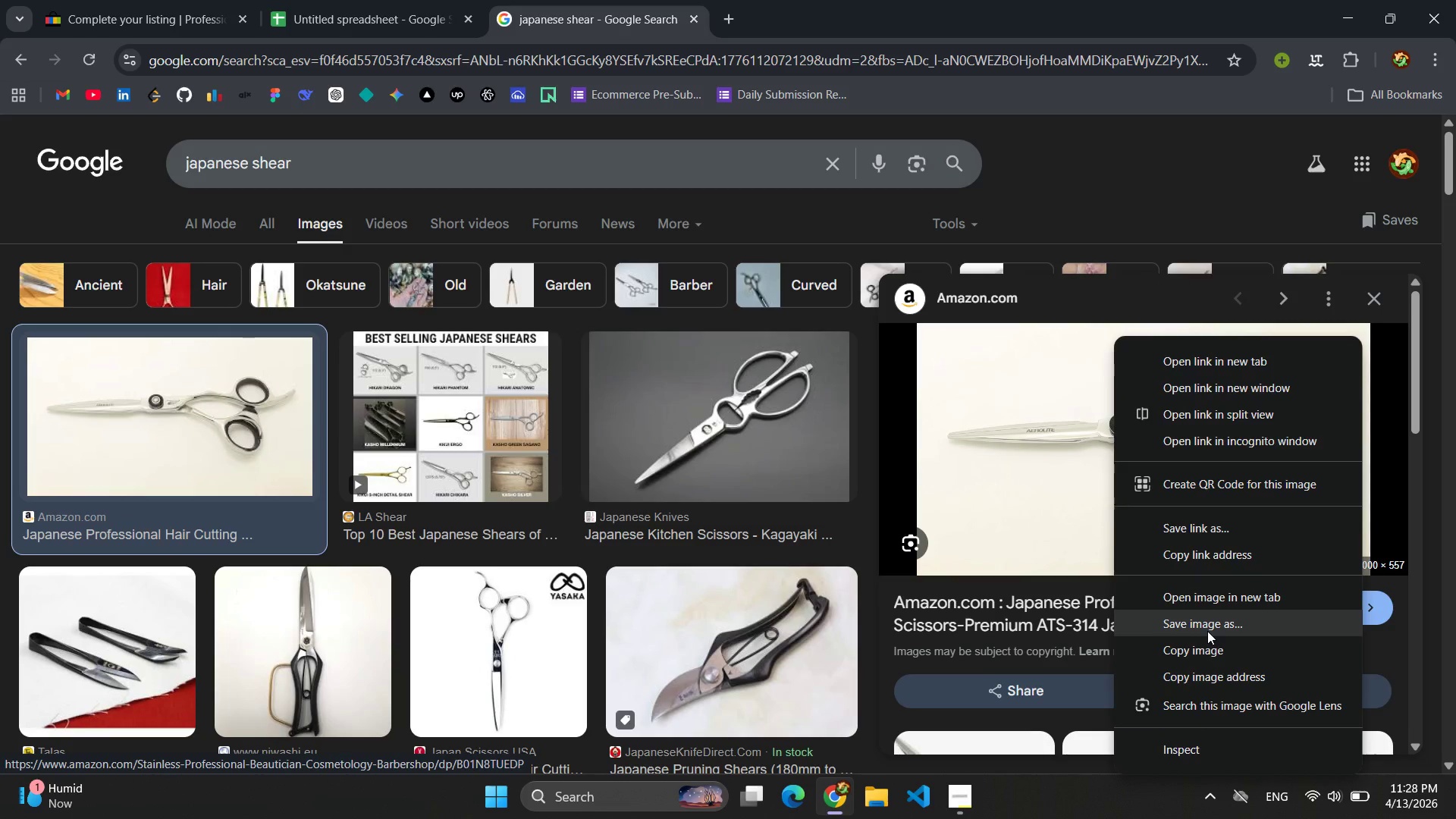 
left_click([1207, 631])
 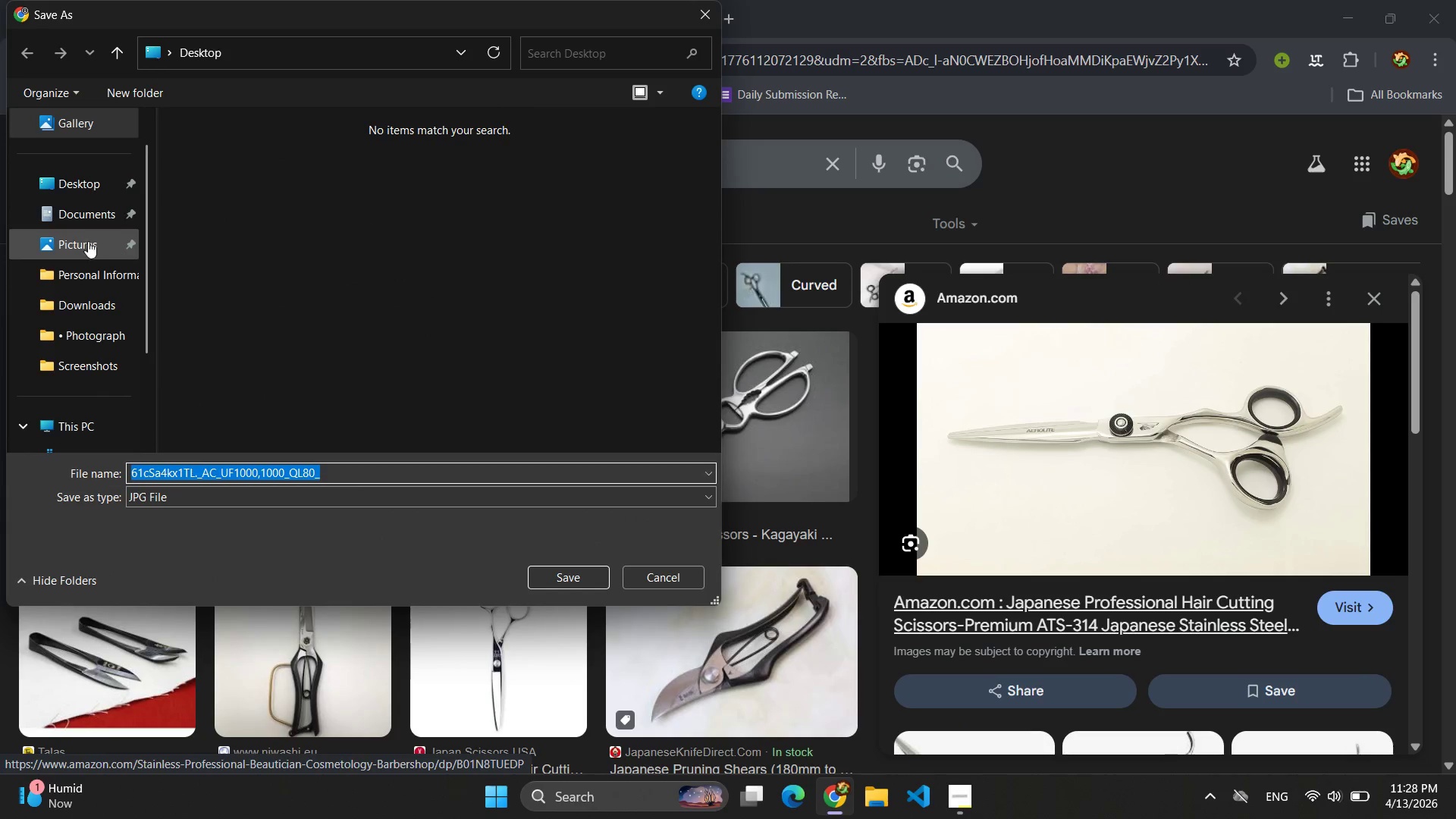 
left_click([57, 187])
 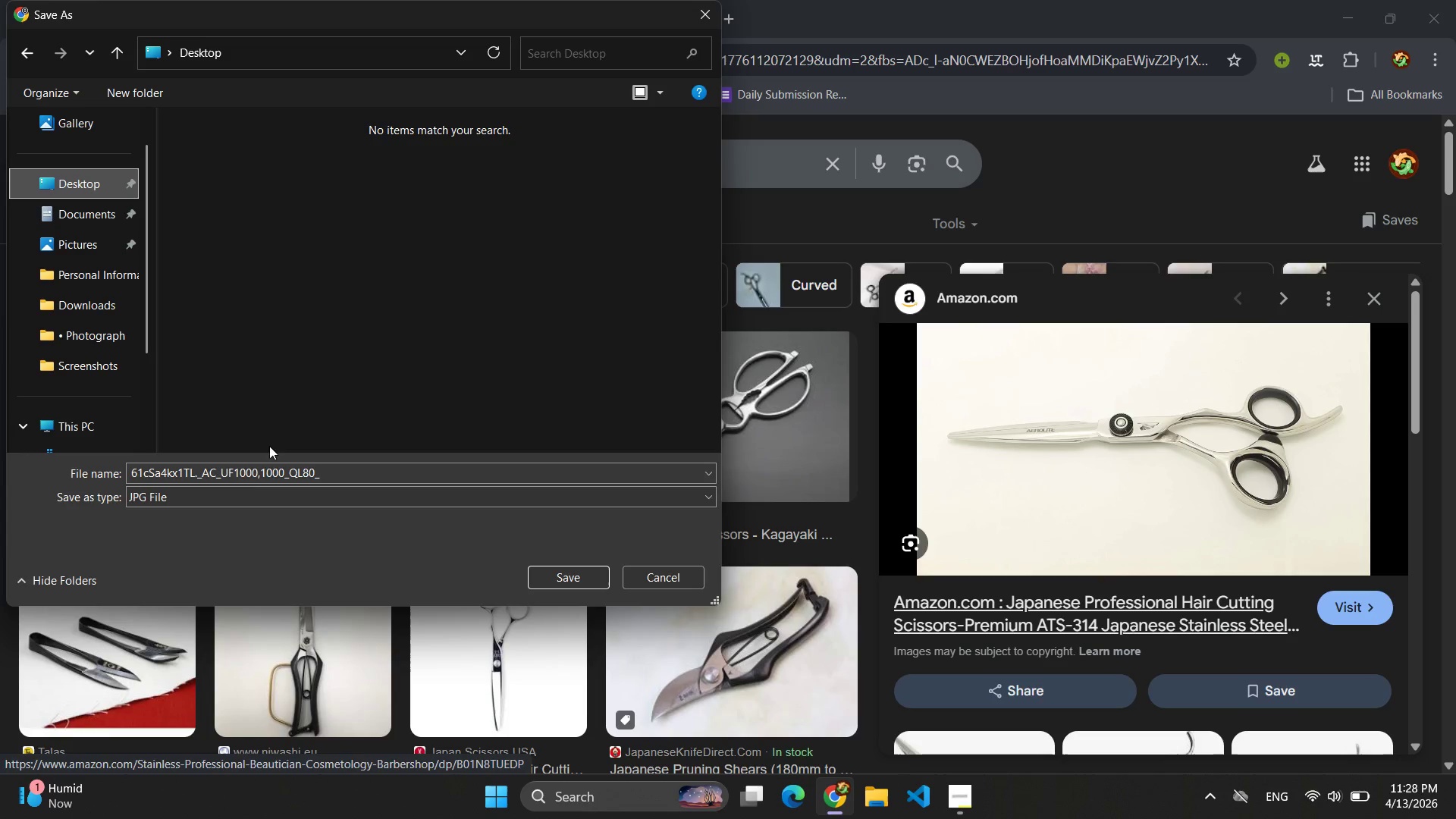 
left_click([246, 471])
 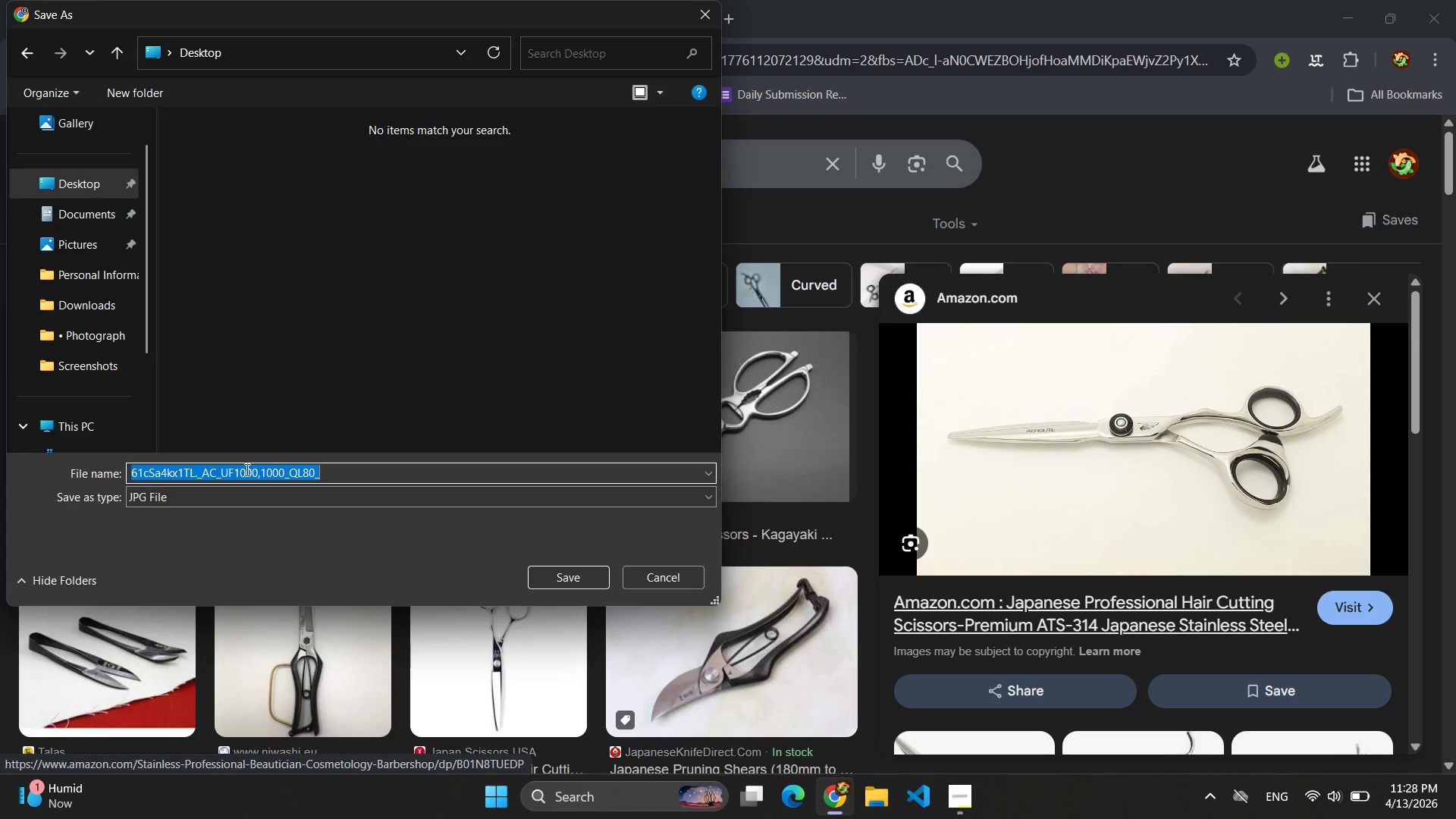 
type(shear)
 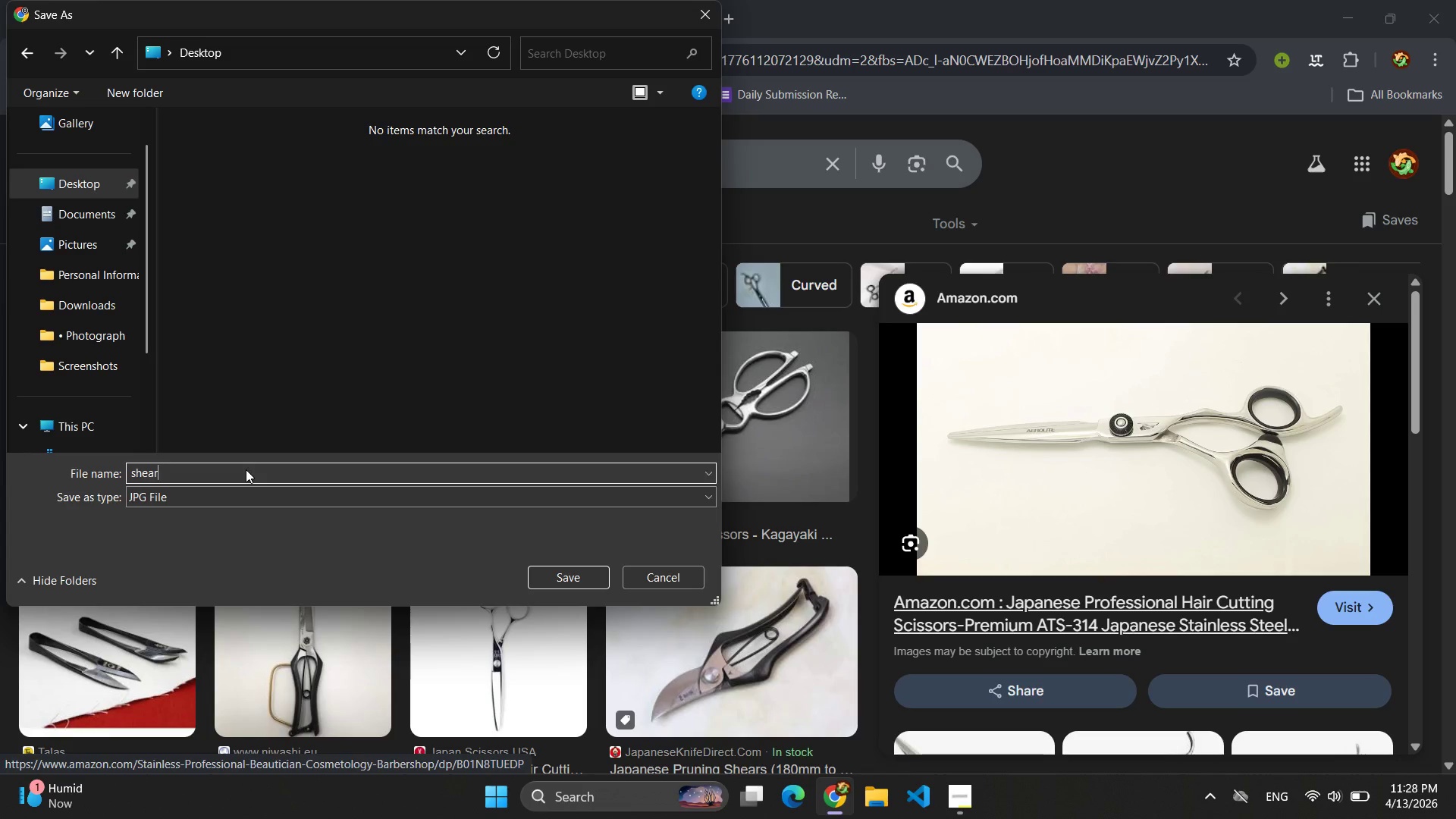 
key(Enter)
 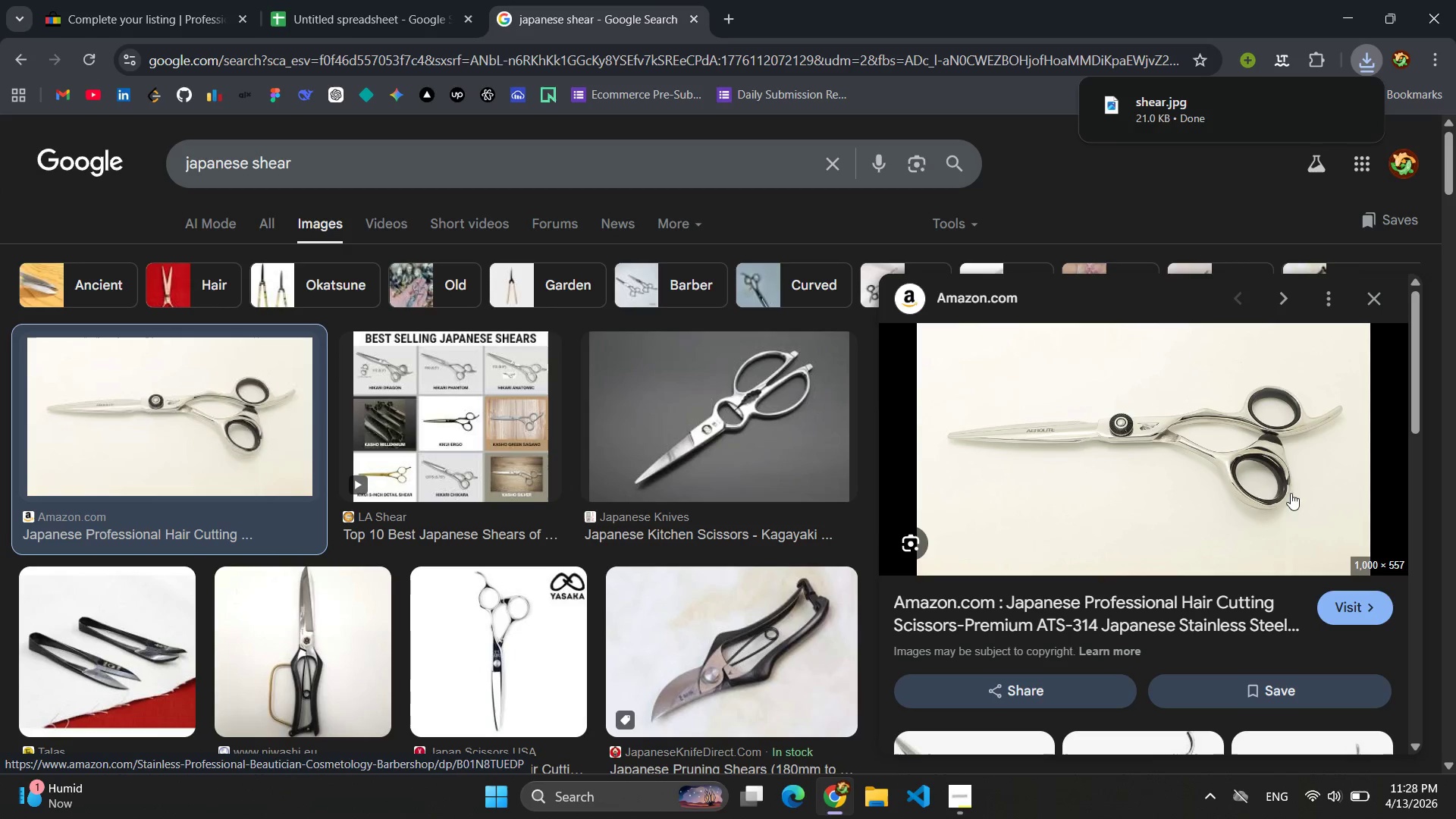 
left_click([656, 423])
 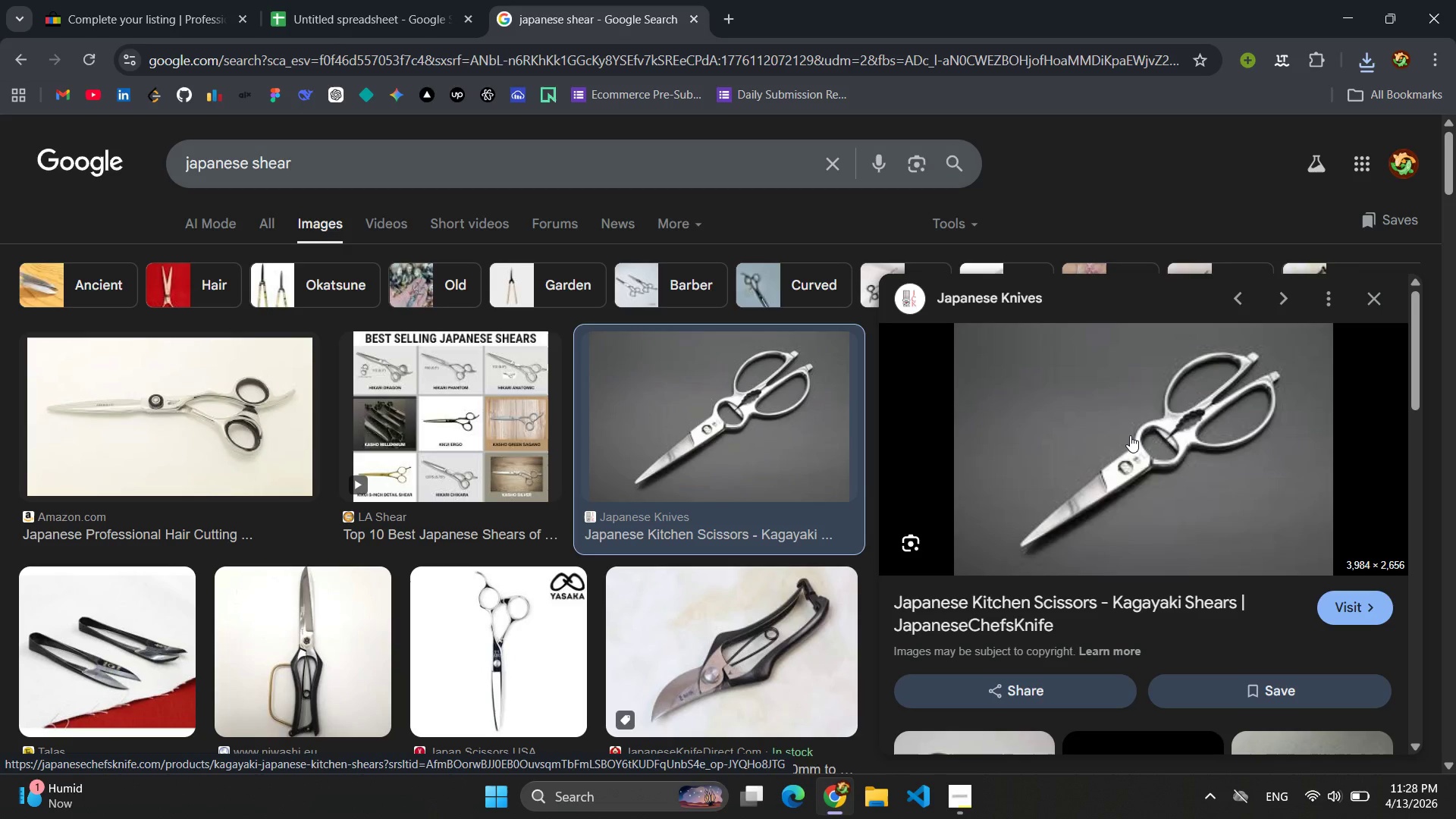 
wait(6.81)
 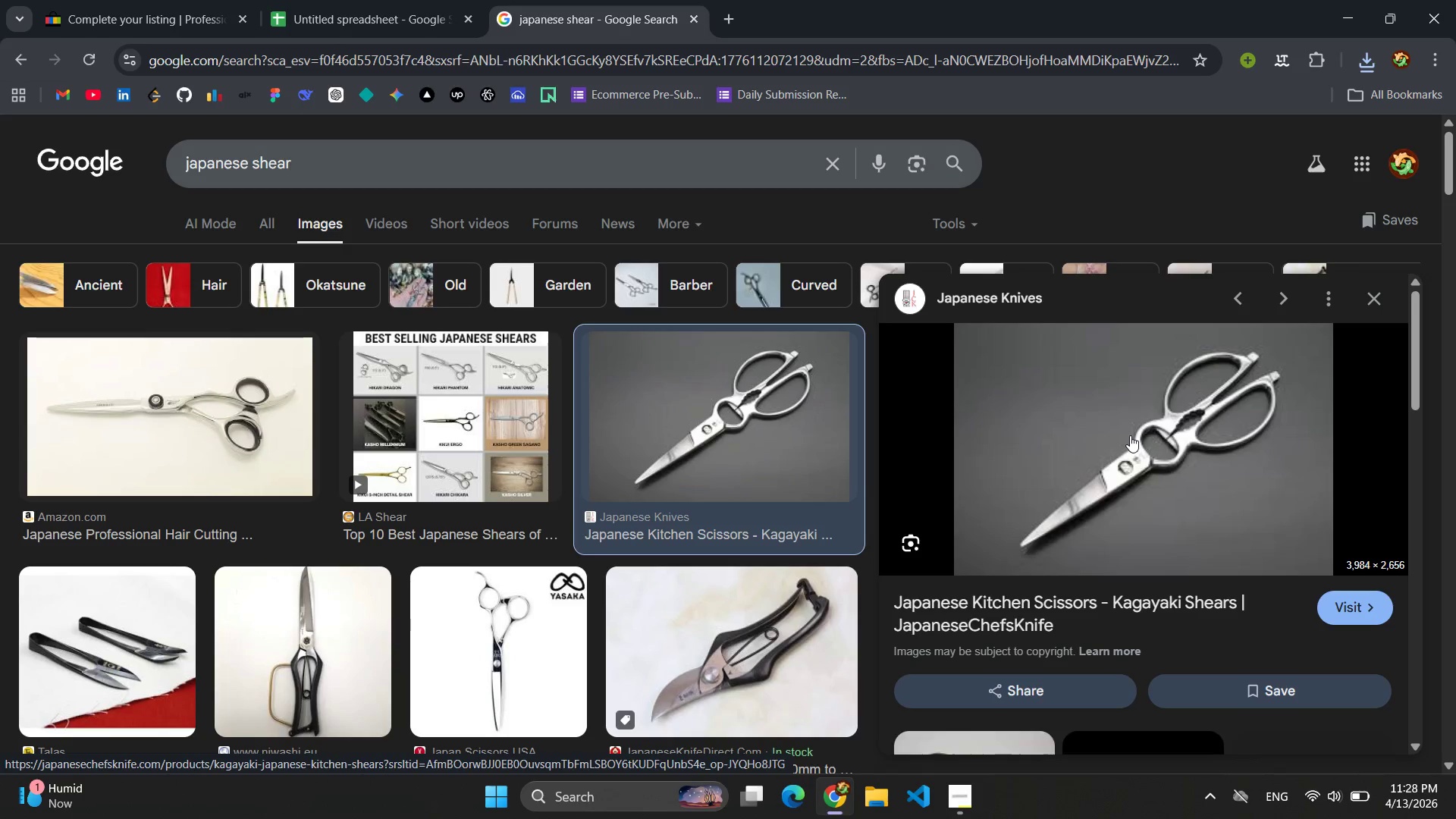 
right_click([1130, 435])
 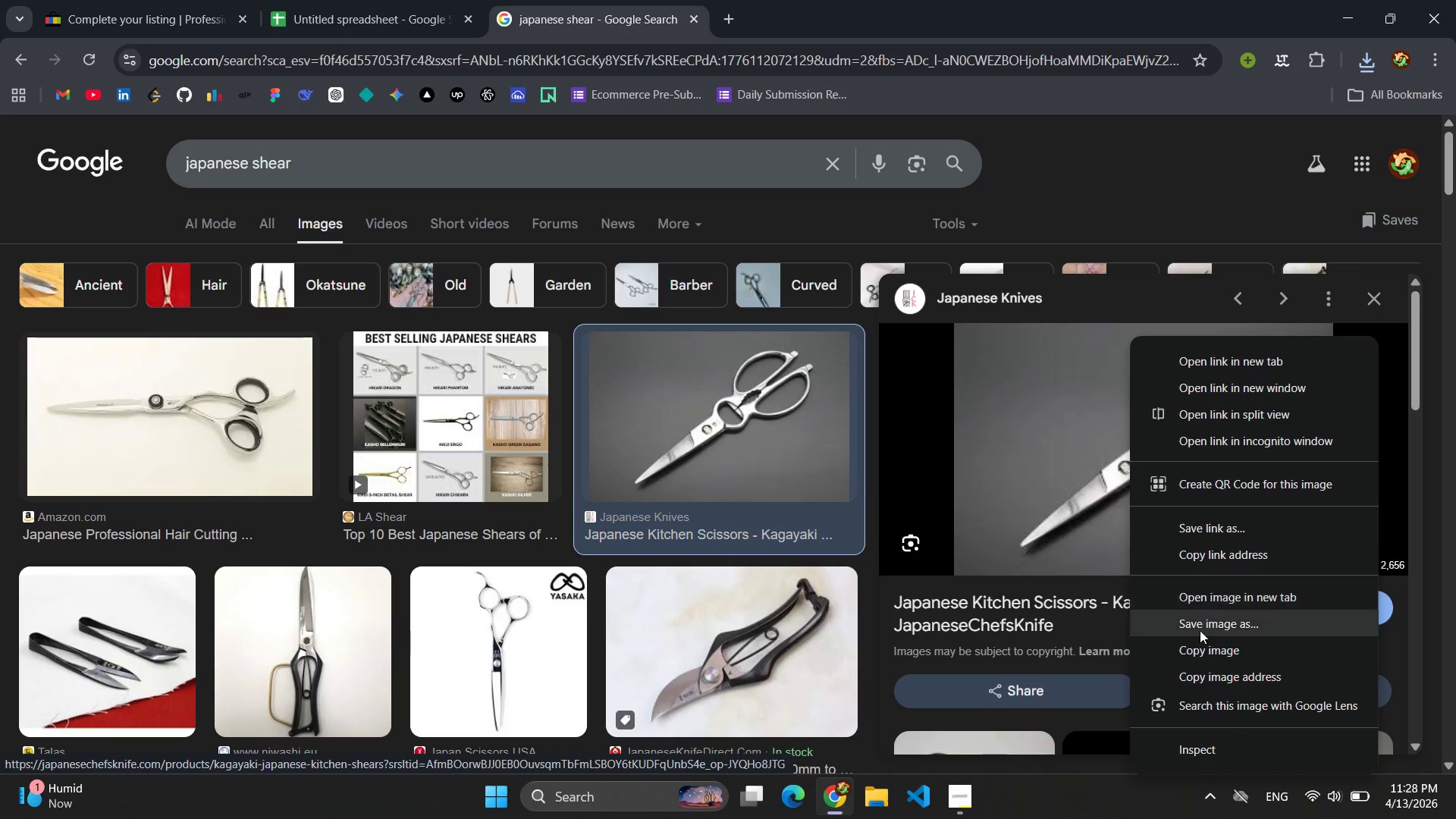 
left_click([1200, 631])
 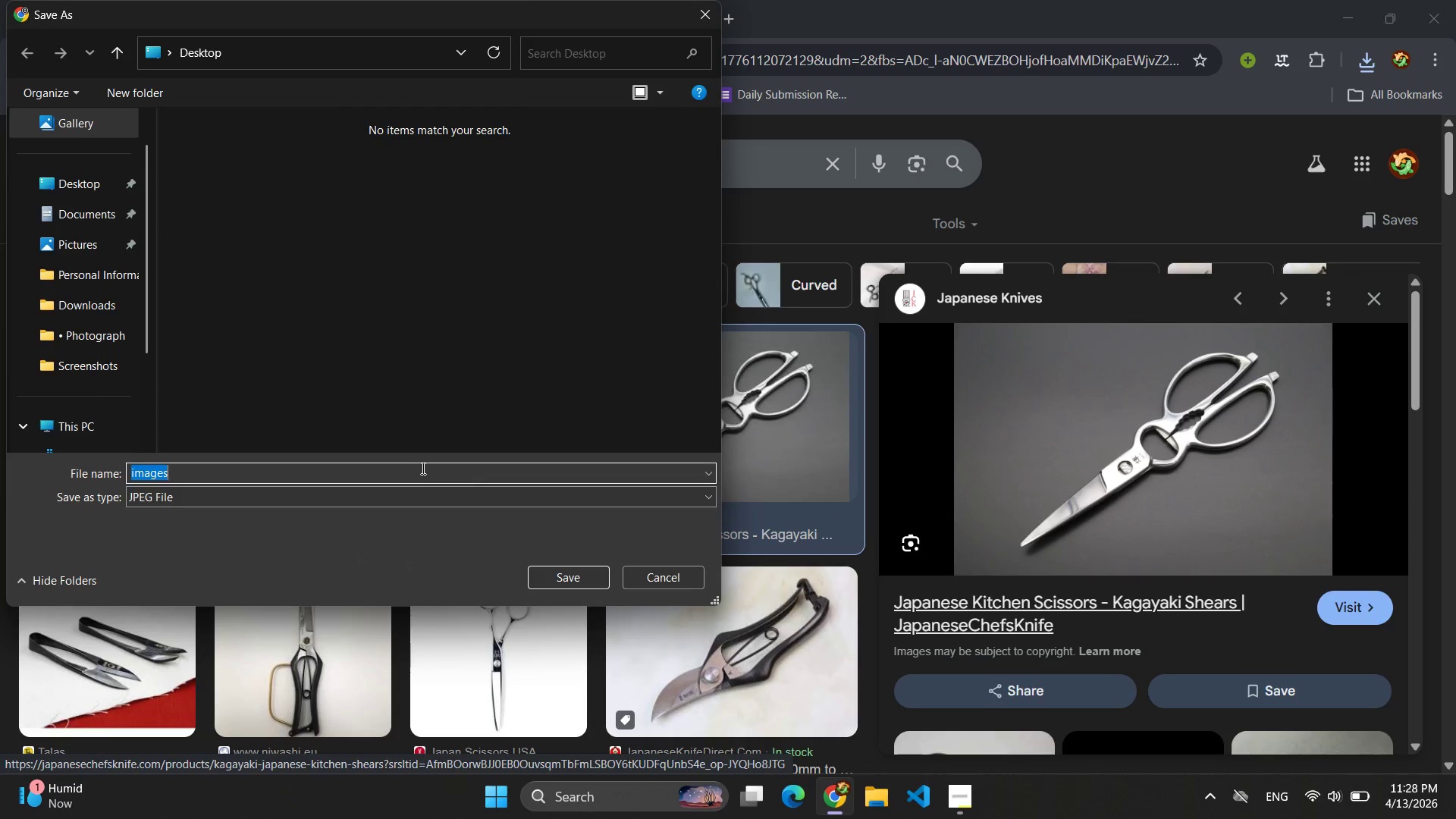 
left_click([105, 192])
 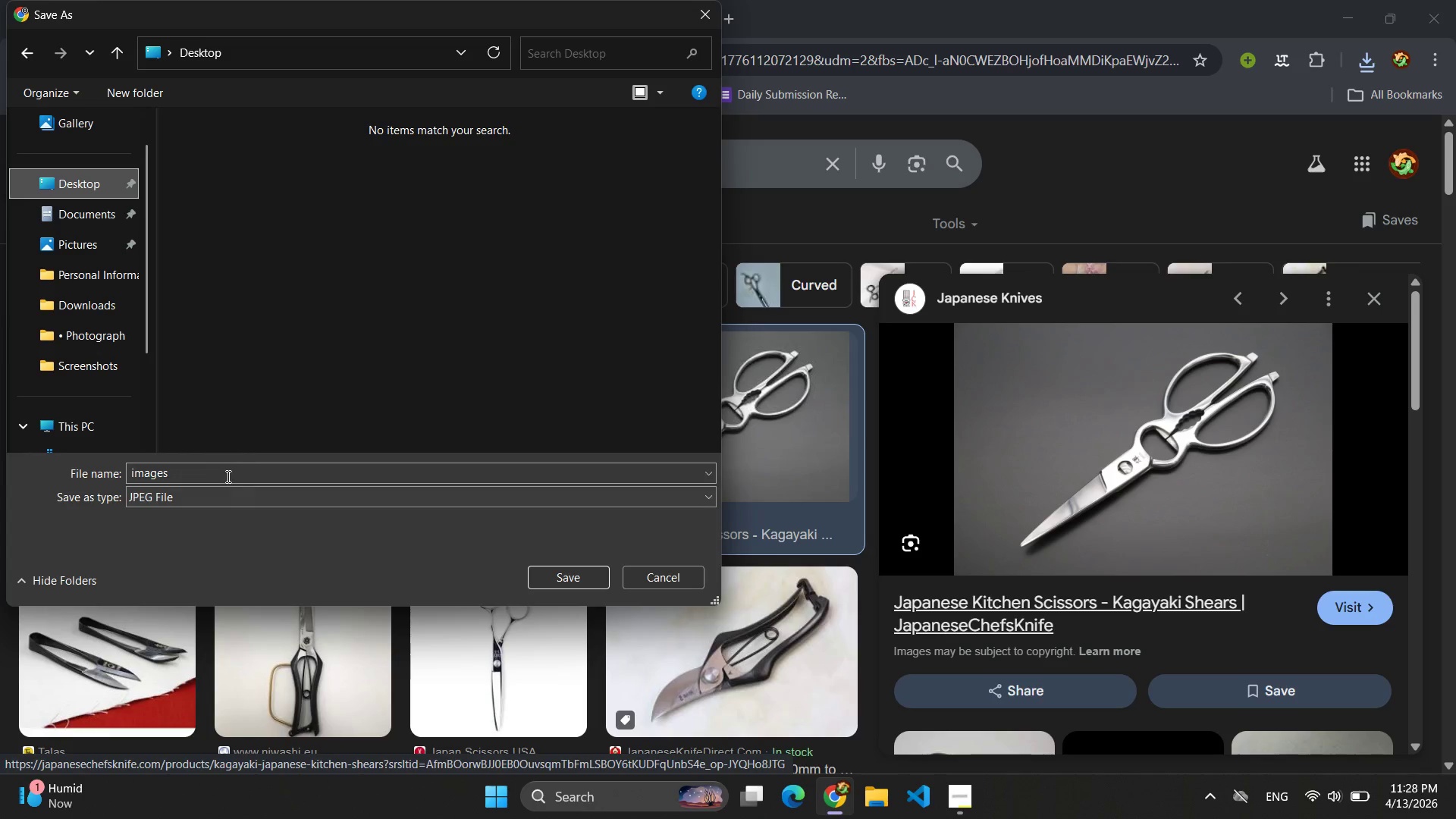 
left_click([215, 470])
 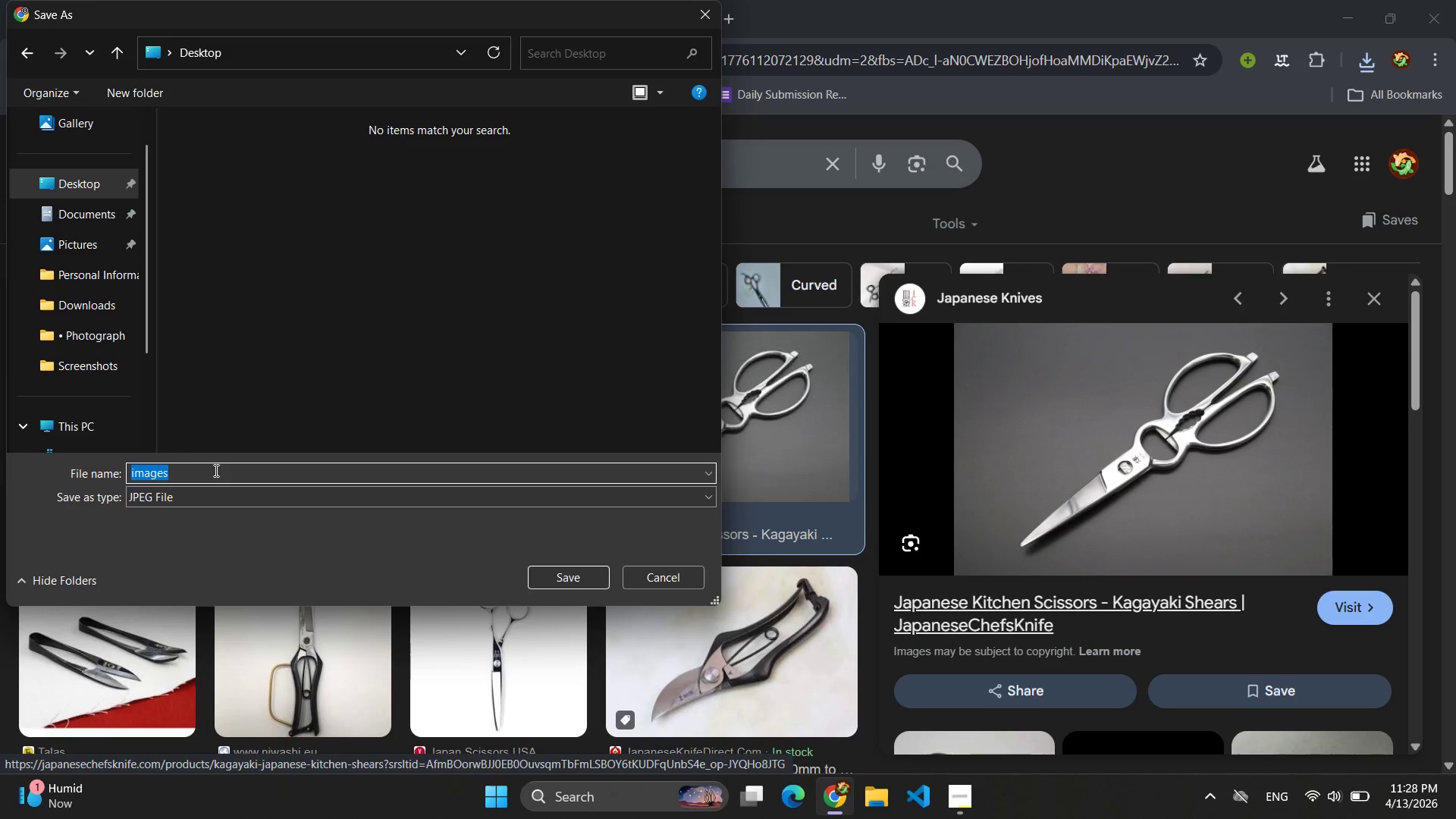 
type(shear1)
 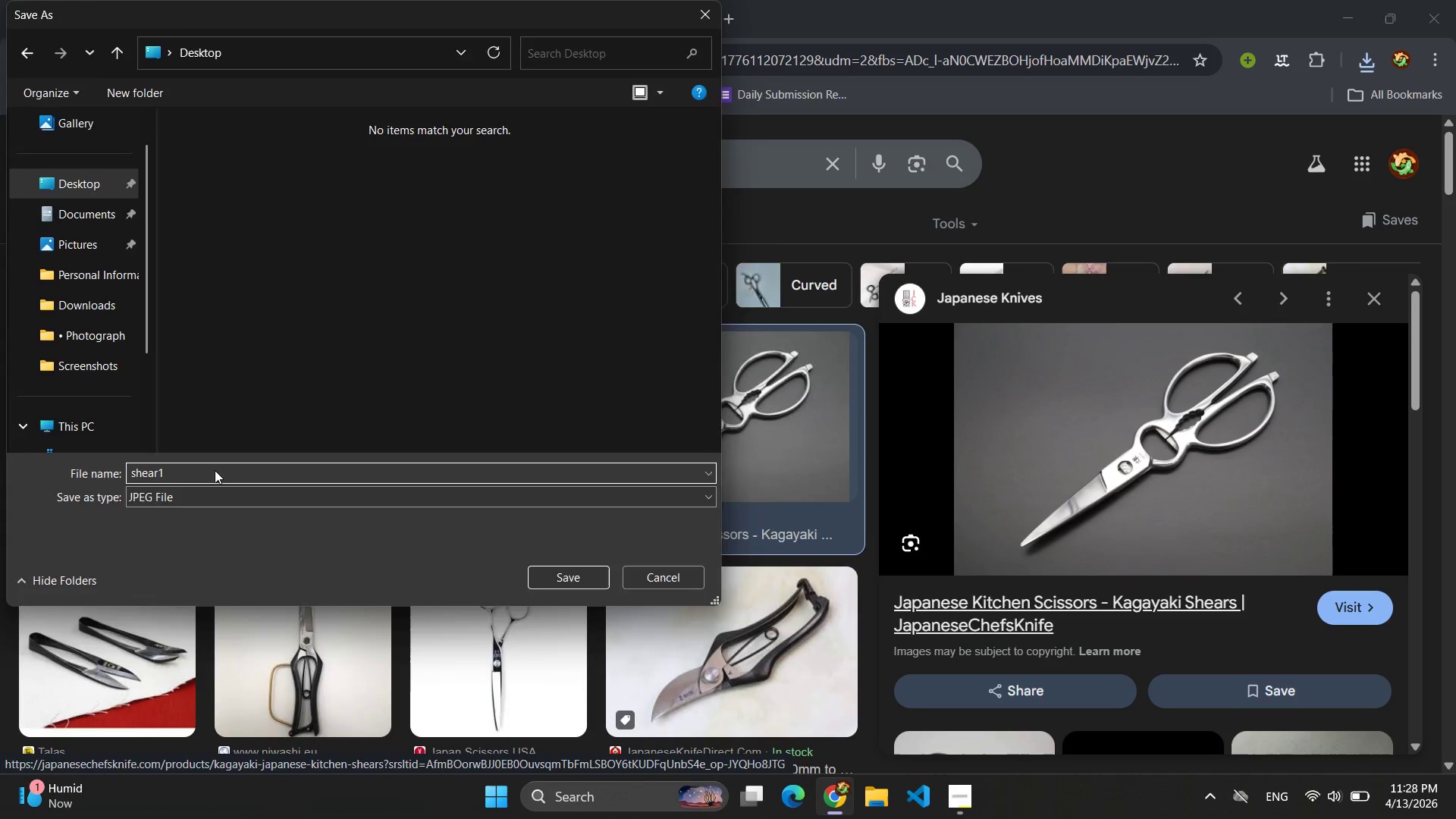 
key(Enter)
 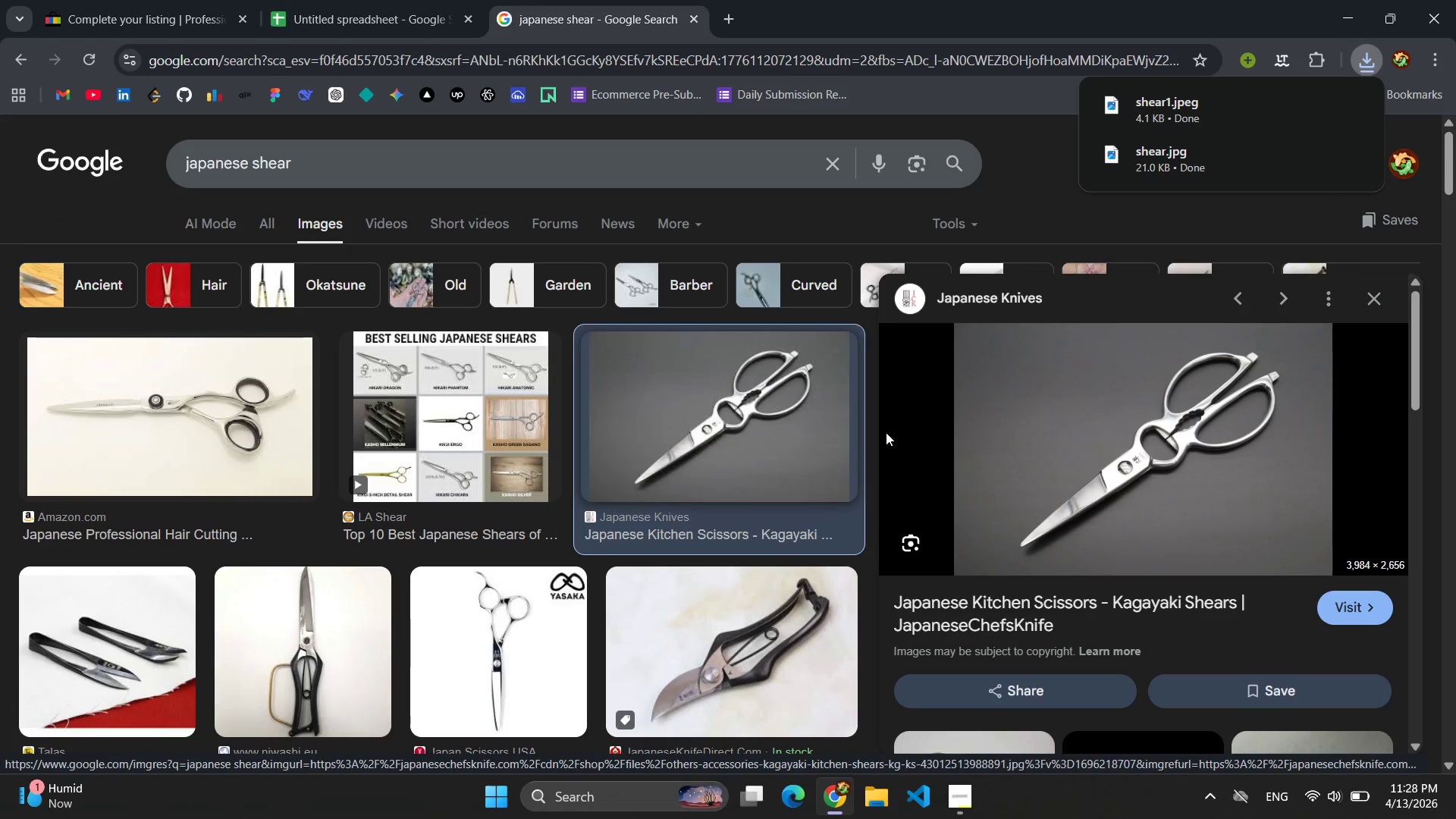 
scroll: coordinate [538, 464], scroll_direction: down, amount: 12.0
 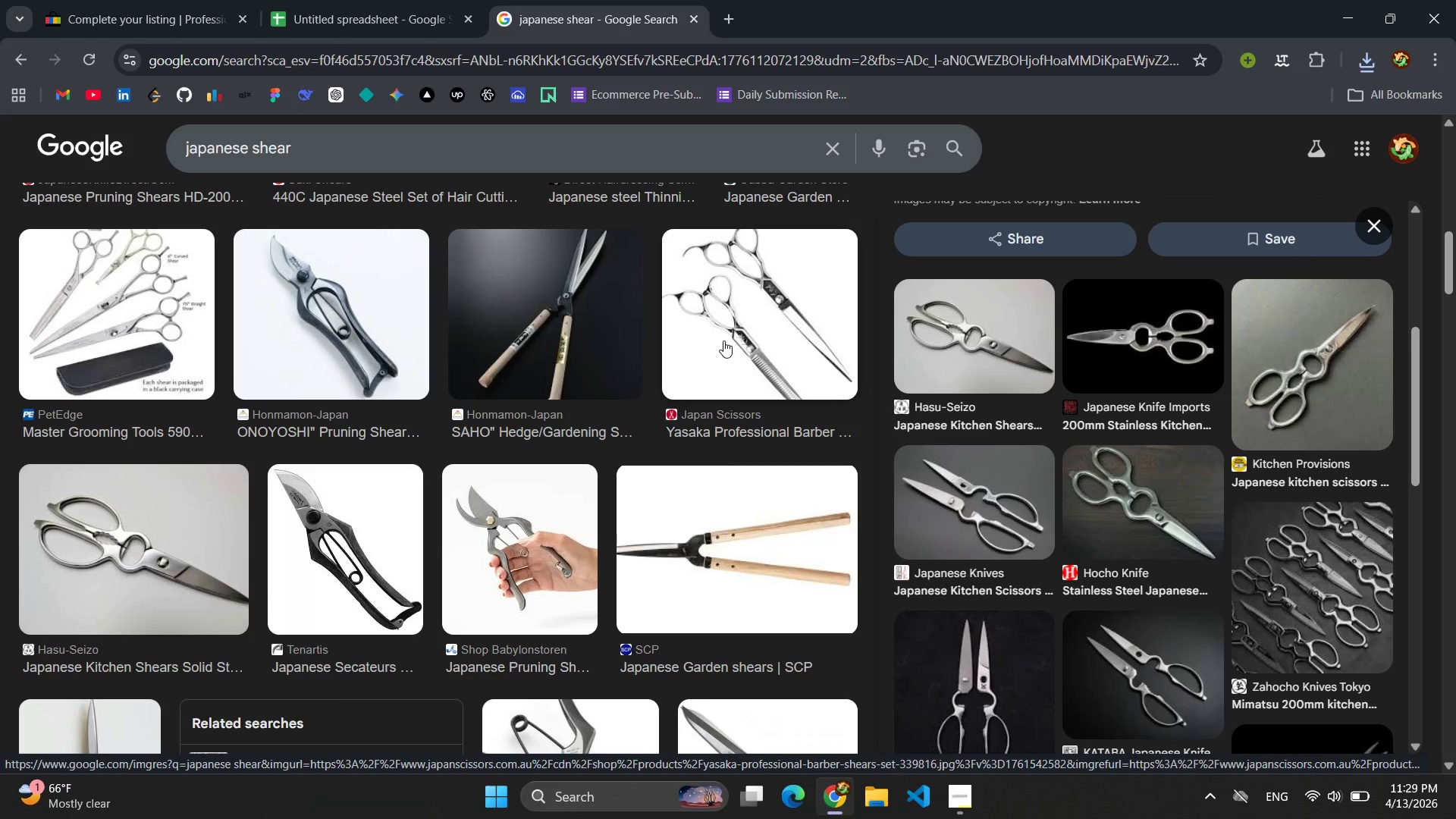 
scroll: coordinate [723, 342], scroll_direction: up, amount: 13.0
 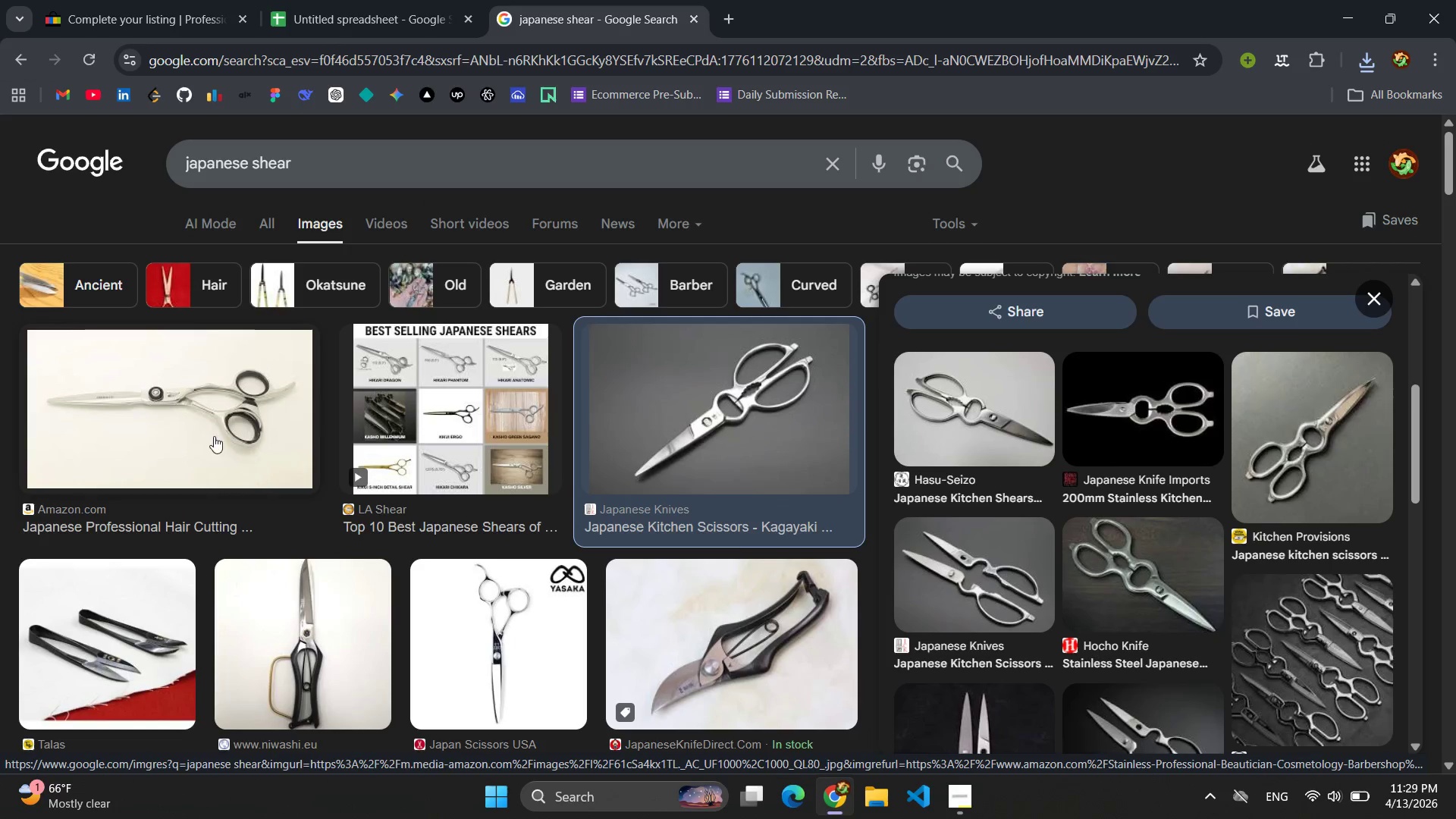 
left_click([195, 430])
 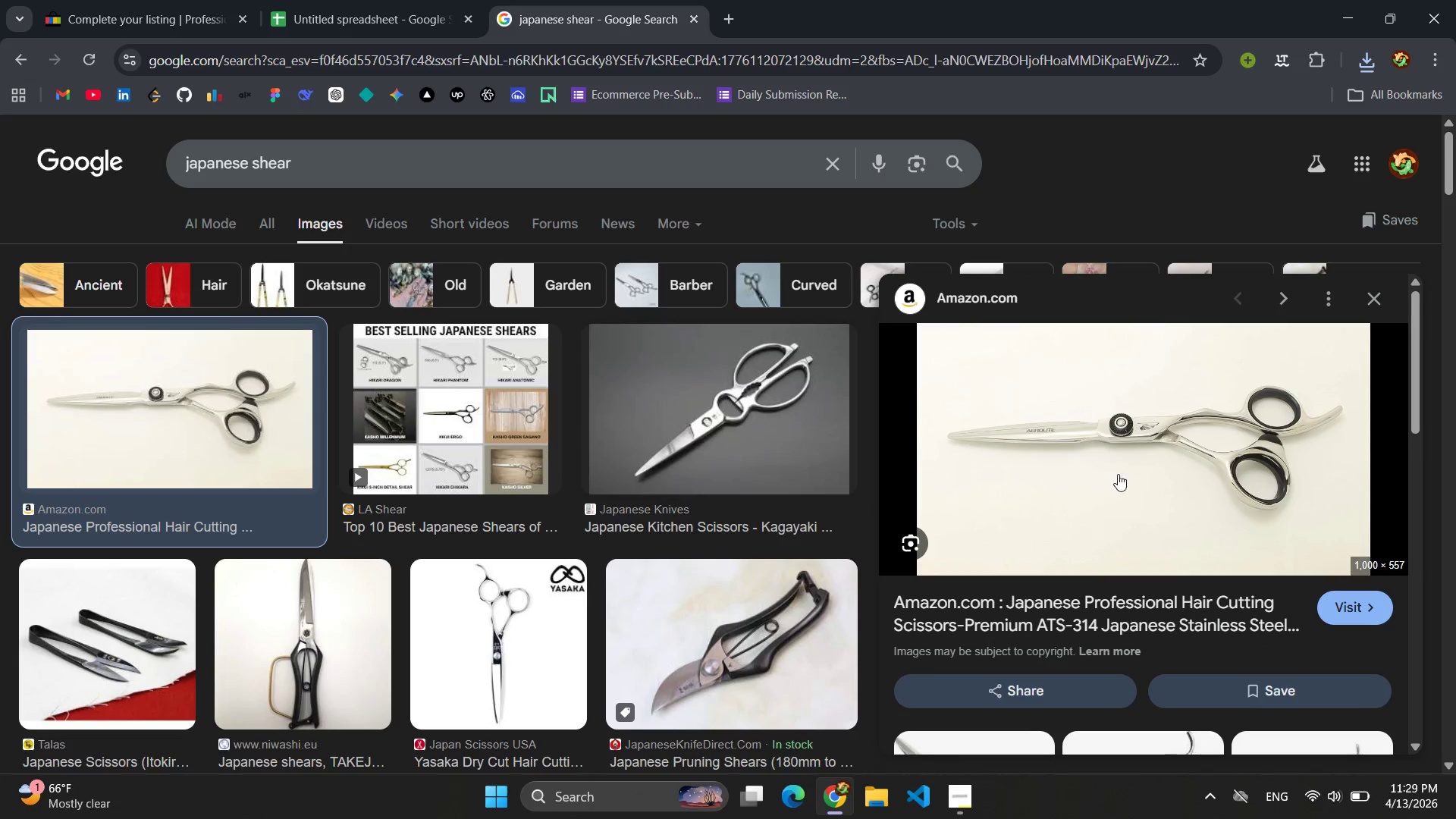 
scroll: coordinate [1128, 470], scroll_direction: down, amount: 3.0
 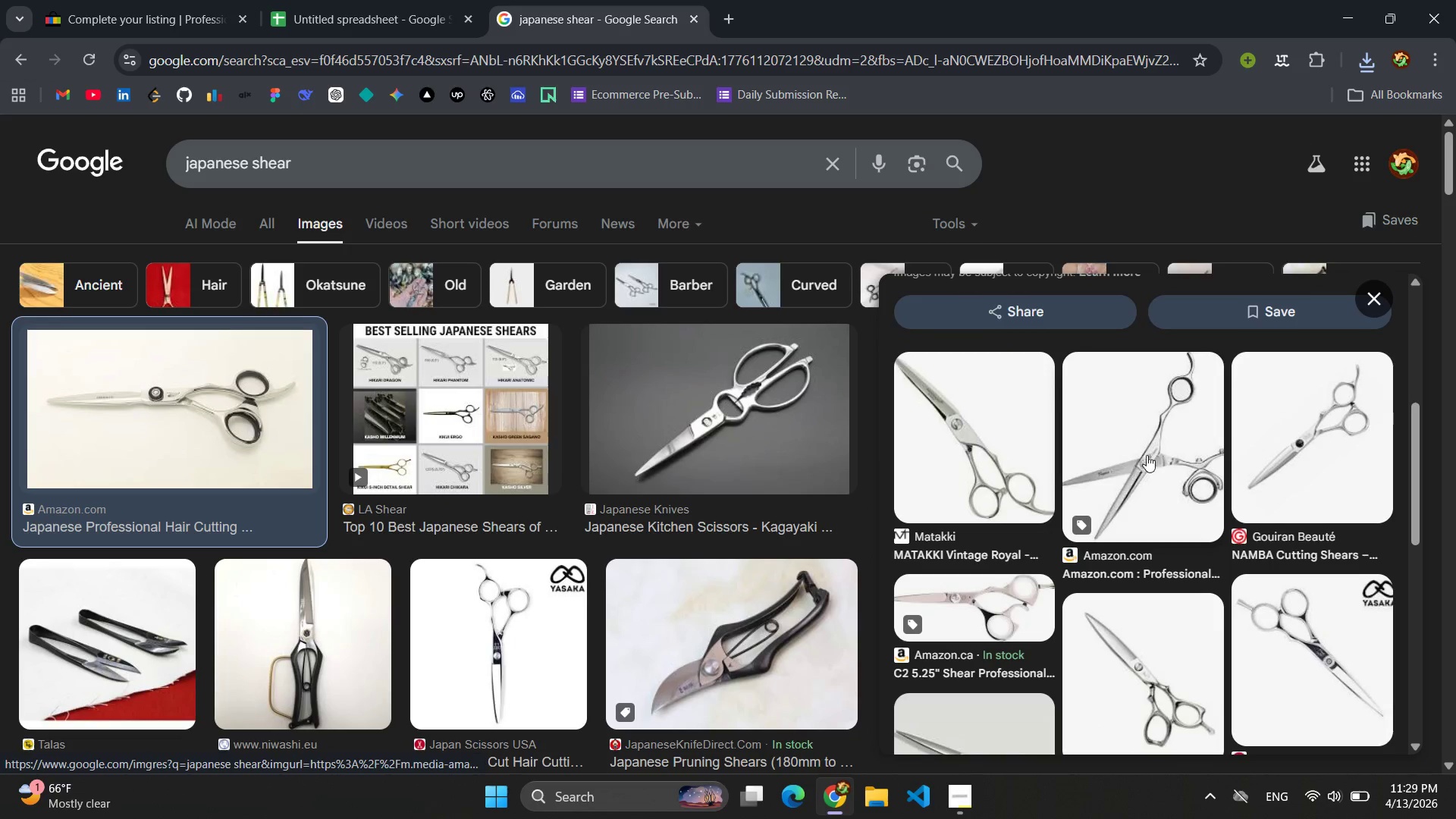 
left_click([1158, 448])
 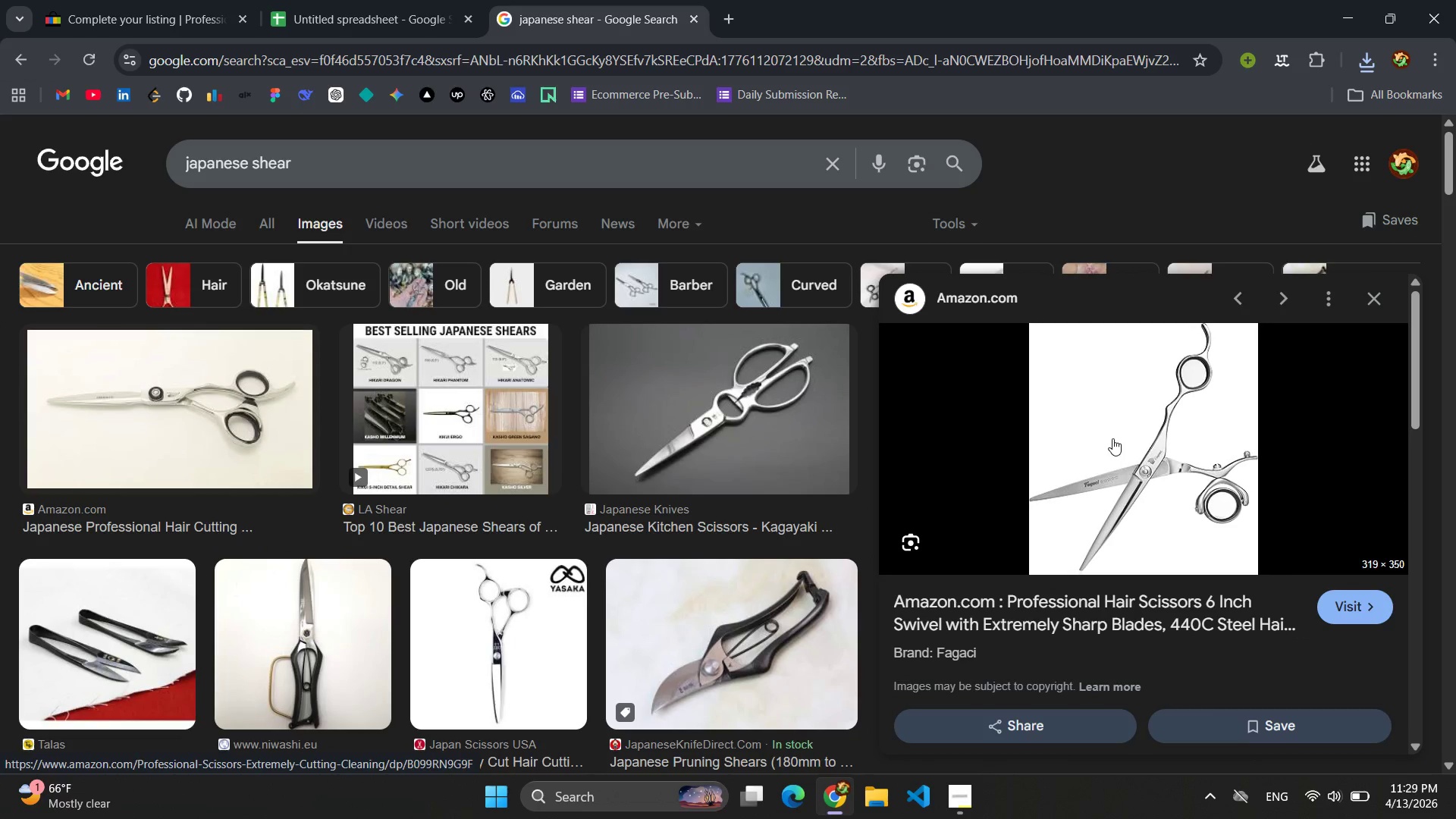 
right_click([1123, 431])
 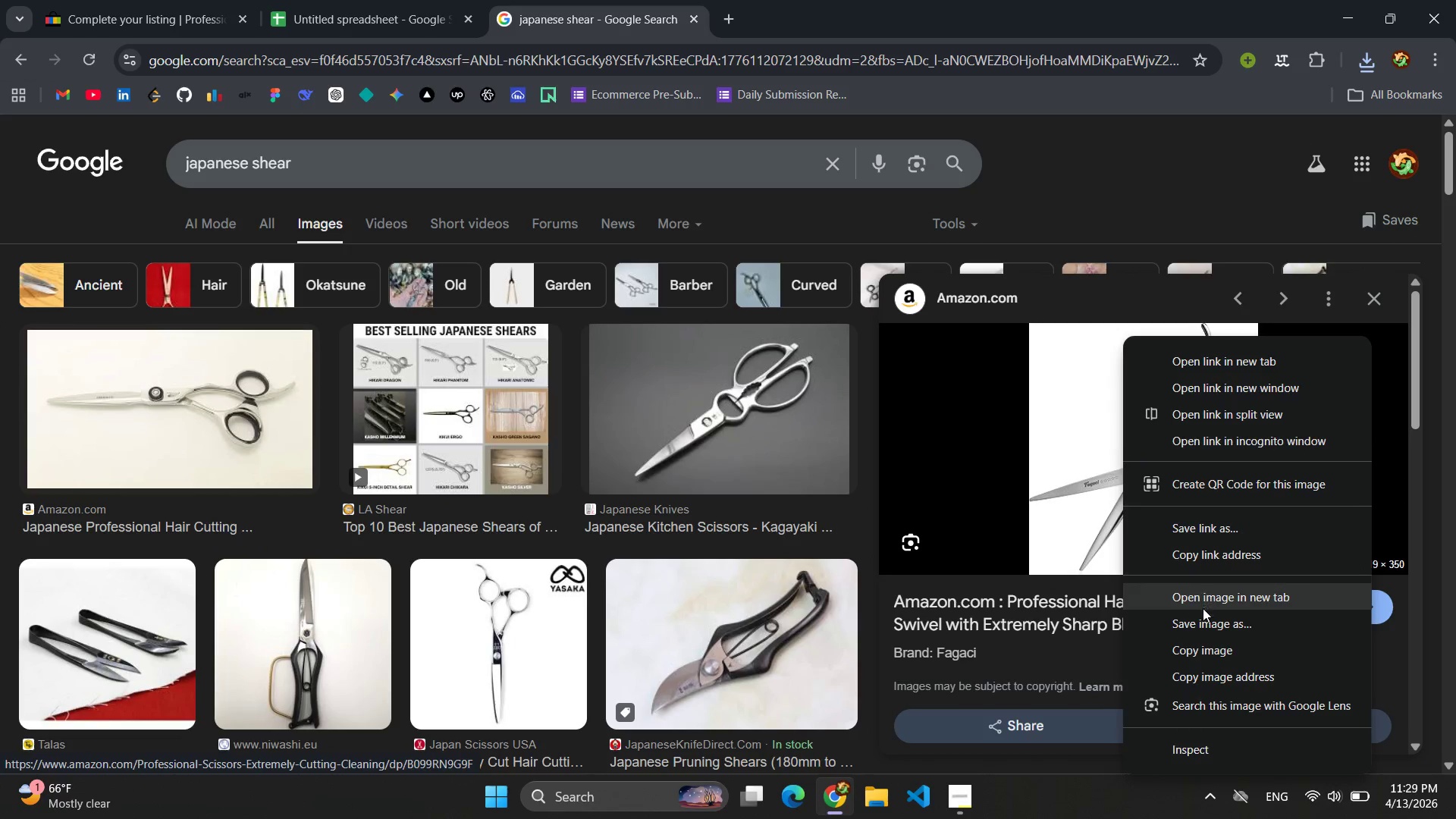 
left_click([1203, 625])